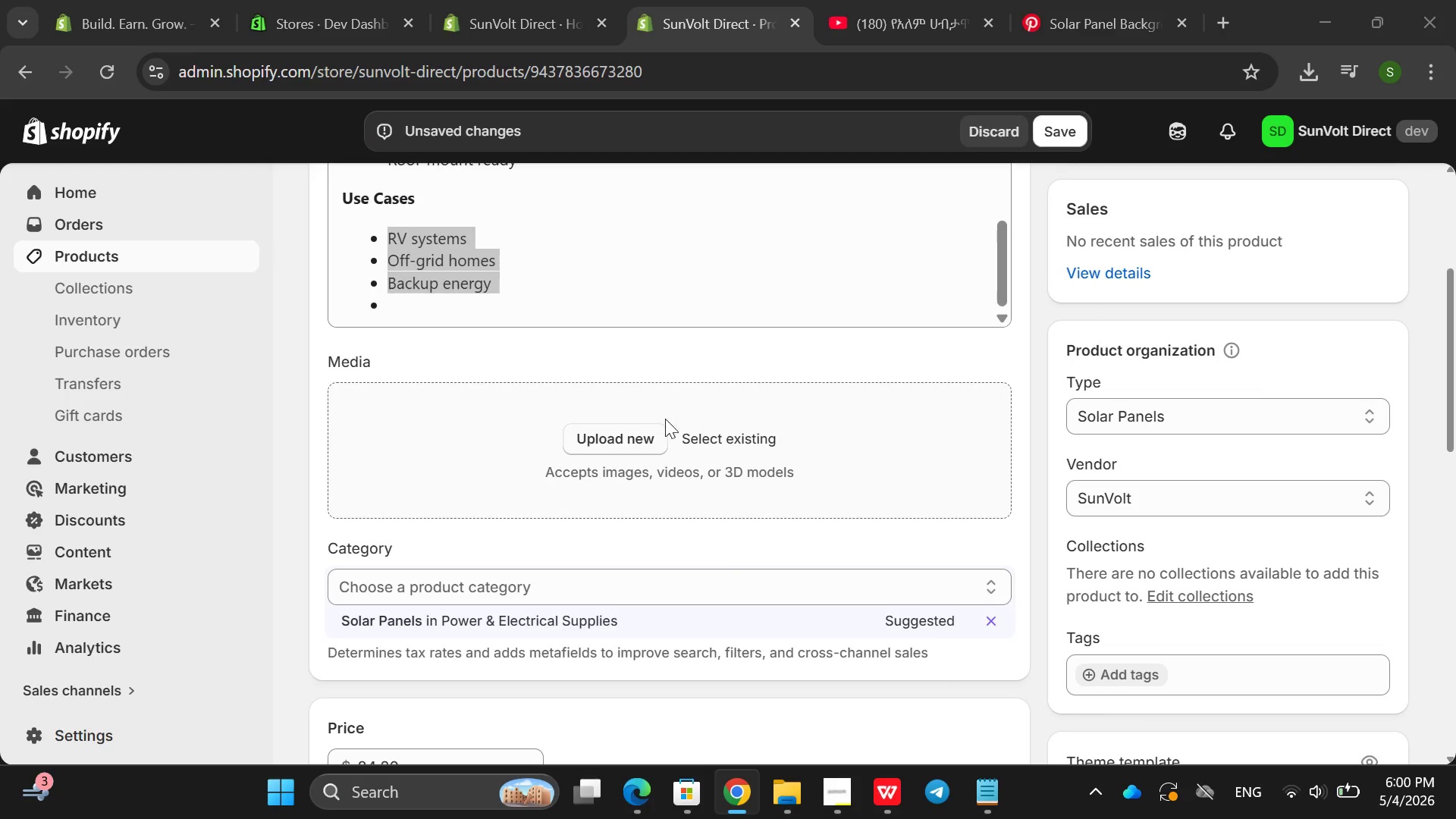 
mouse_move([612, 416])
 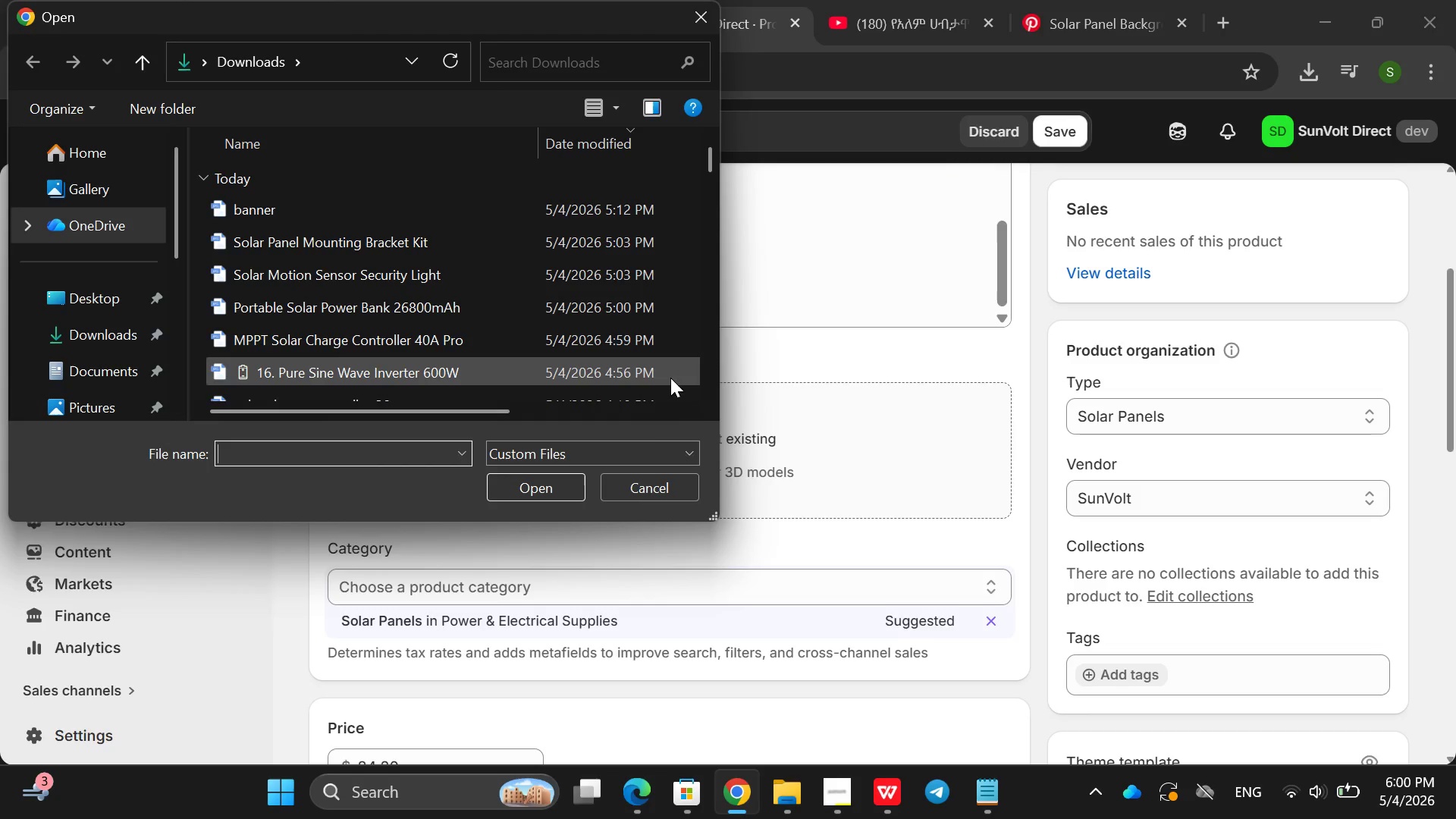 
left_click([657, 486])
 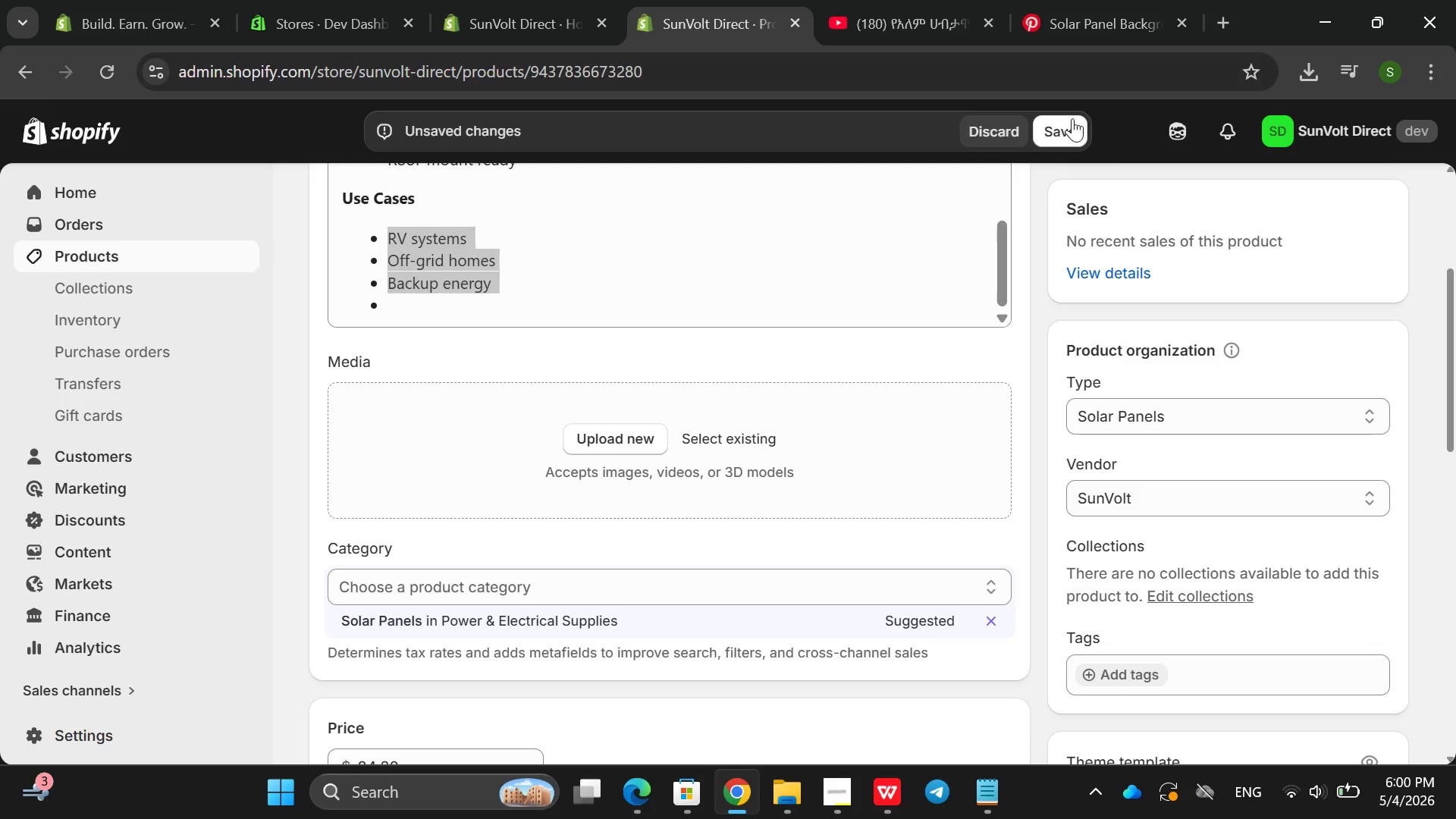 
left_click([1072, 118])
 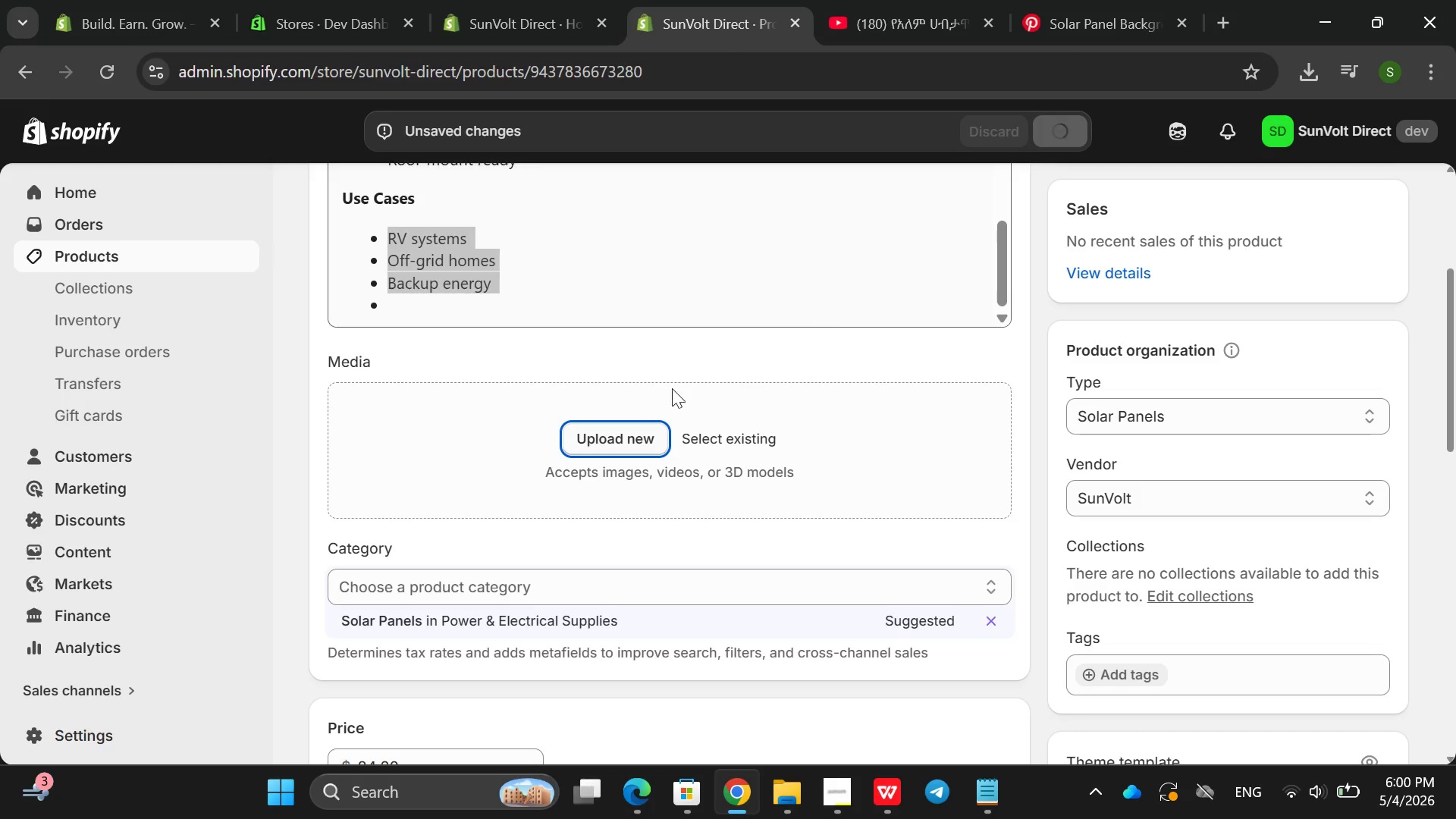 
left_click([623, 447])
 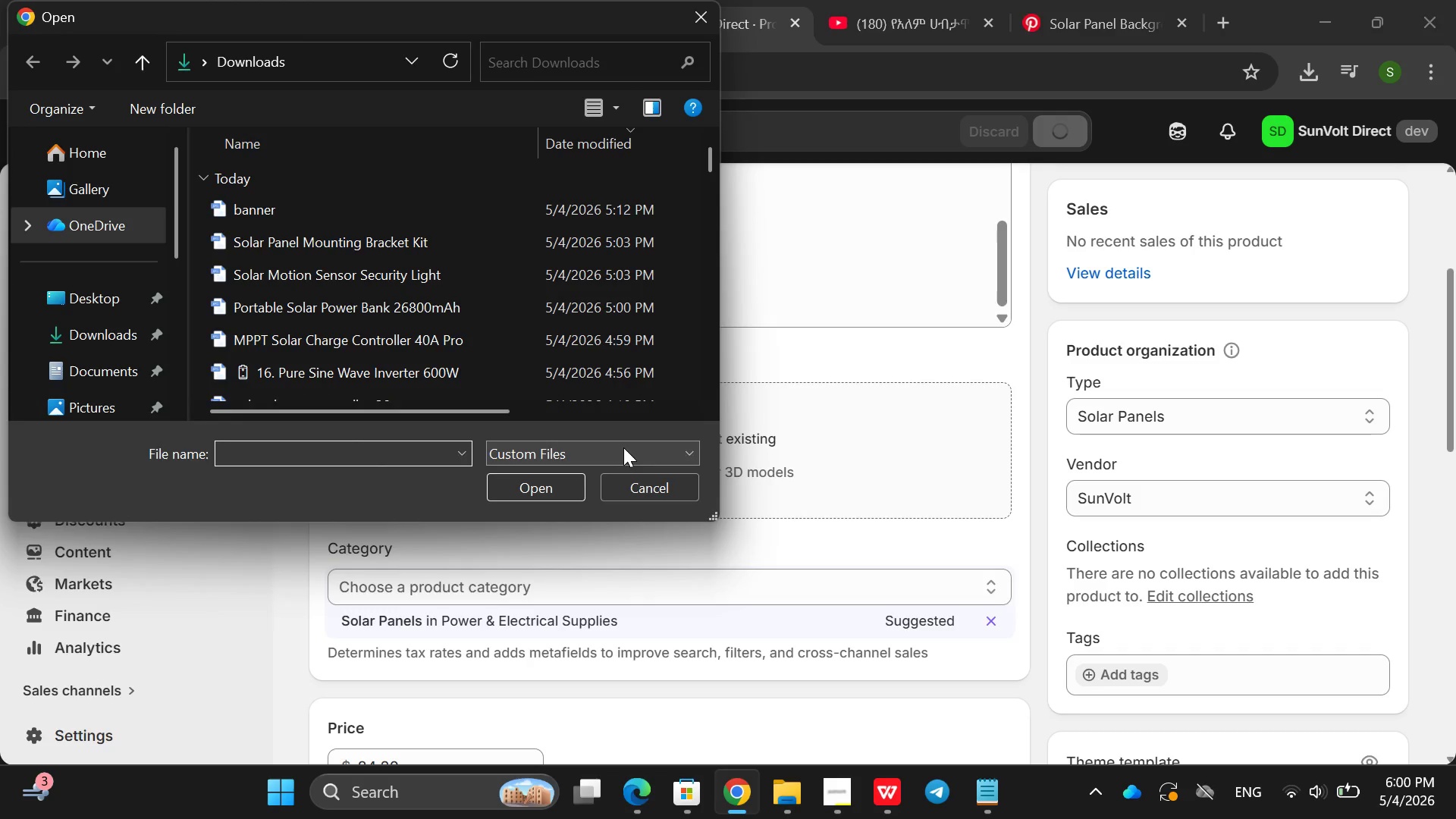 
left_click([660, 493])
 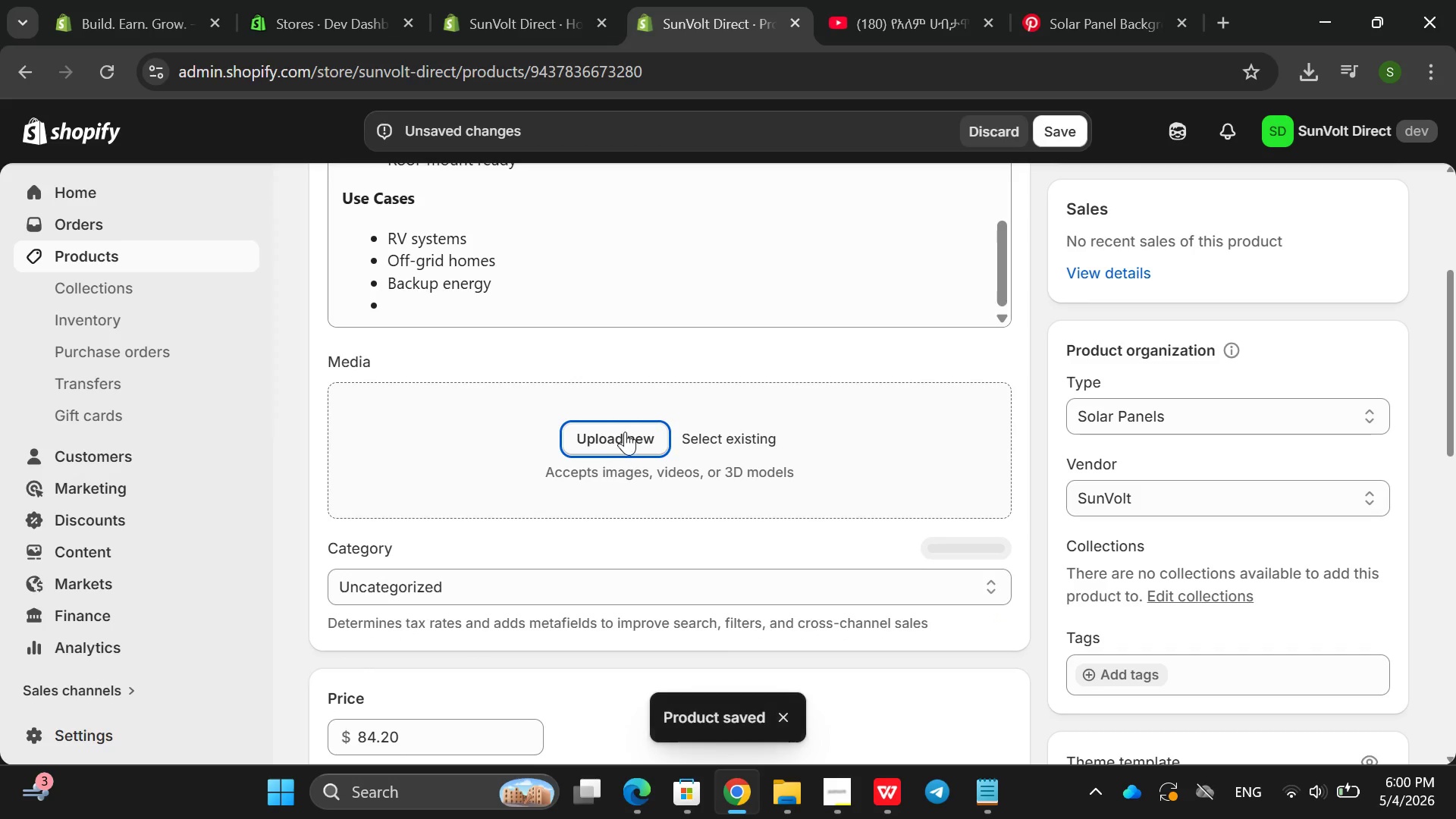 
left_click([625, 431])
 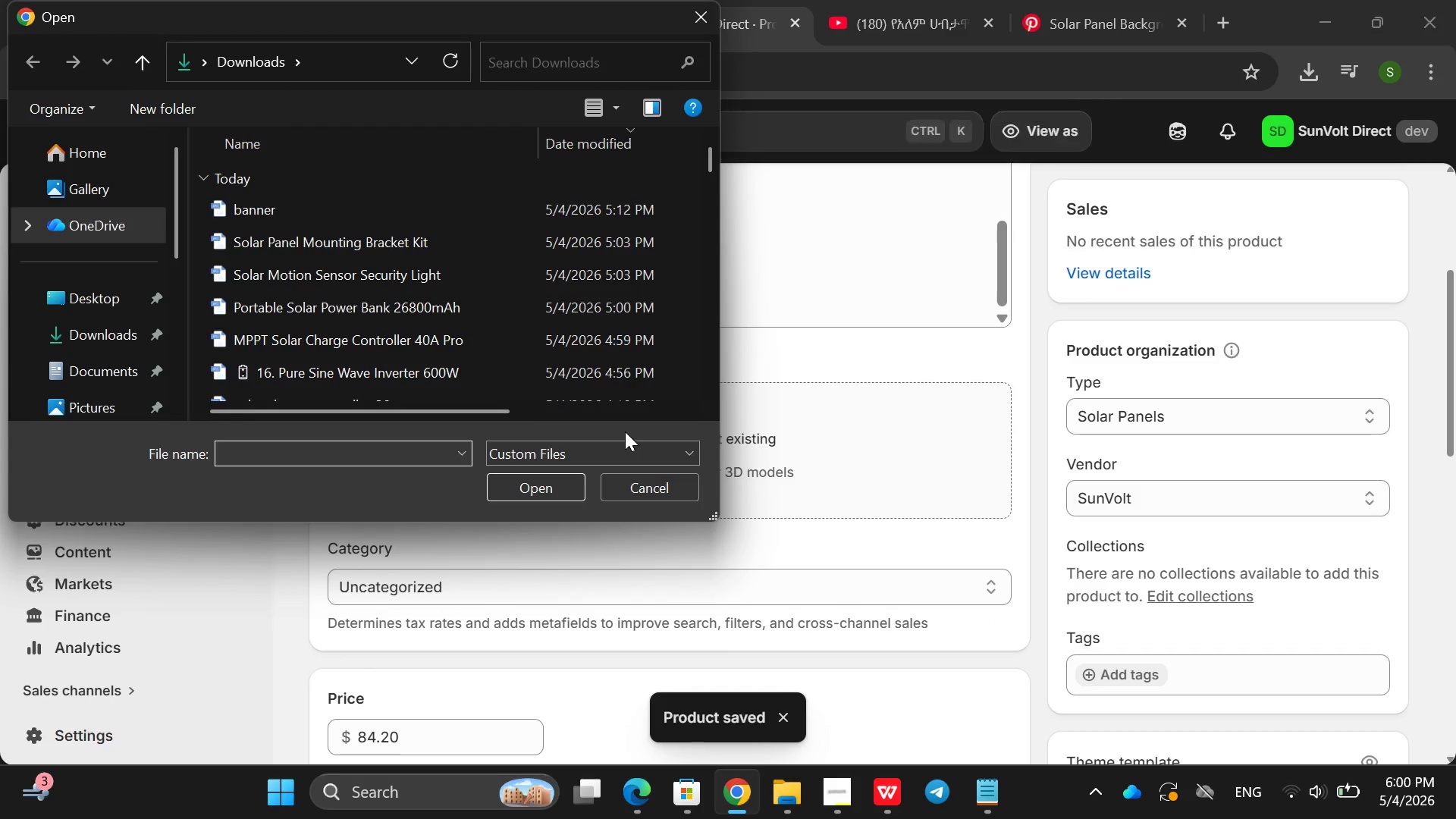 
scroll: coordinate [549, 342], scroll_direction: down, amount: 13.0
 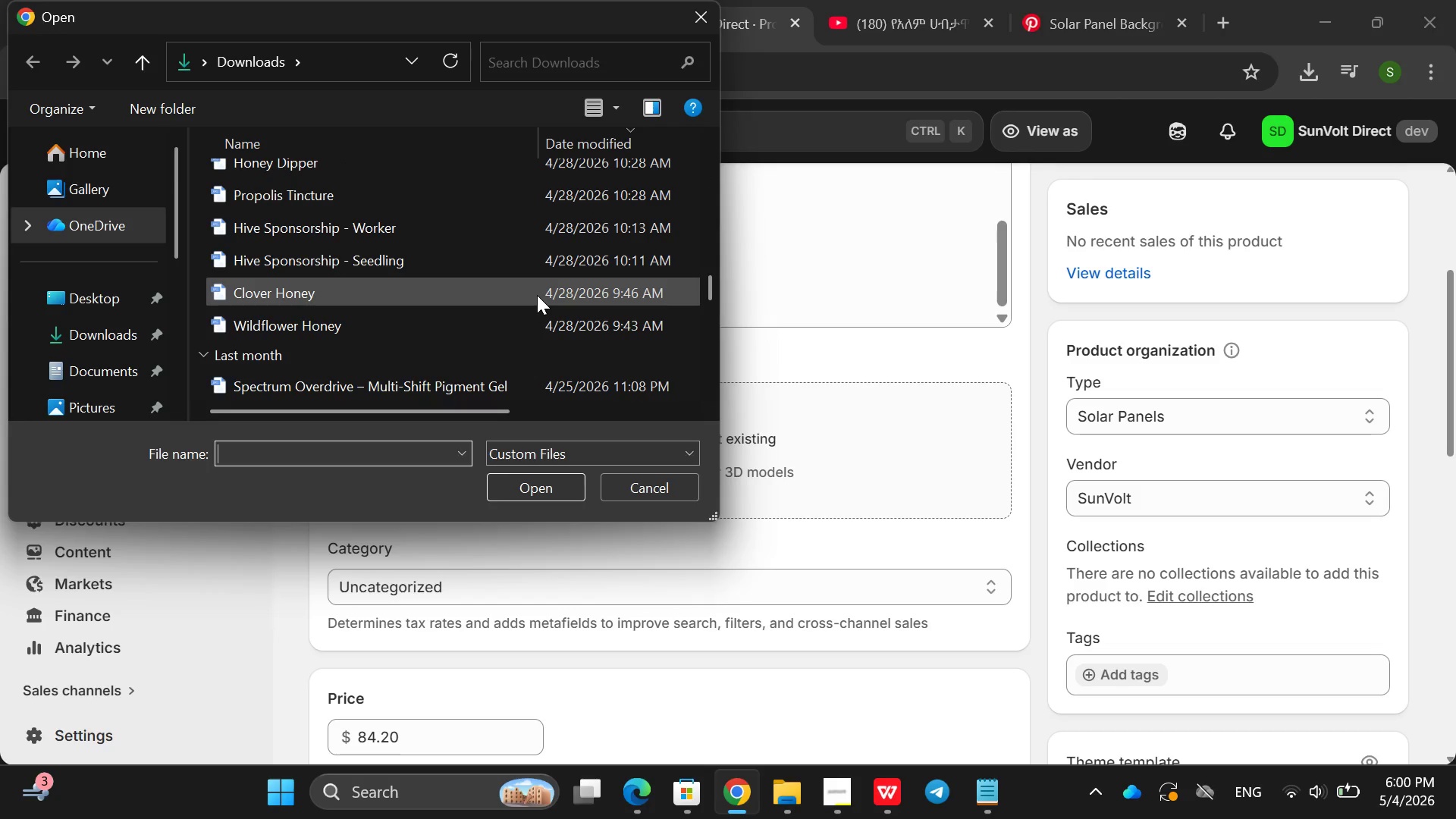 
scroll: coordinate [537, 295], scroll_direction: none, amount: 0.0
 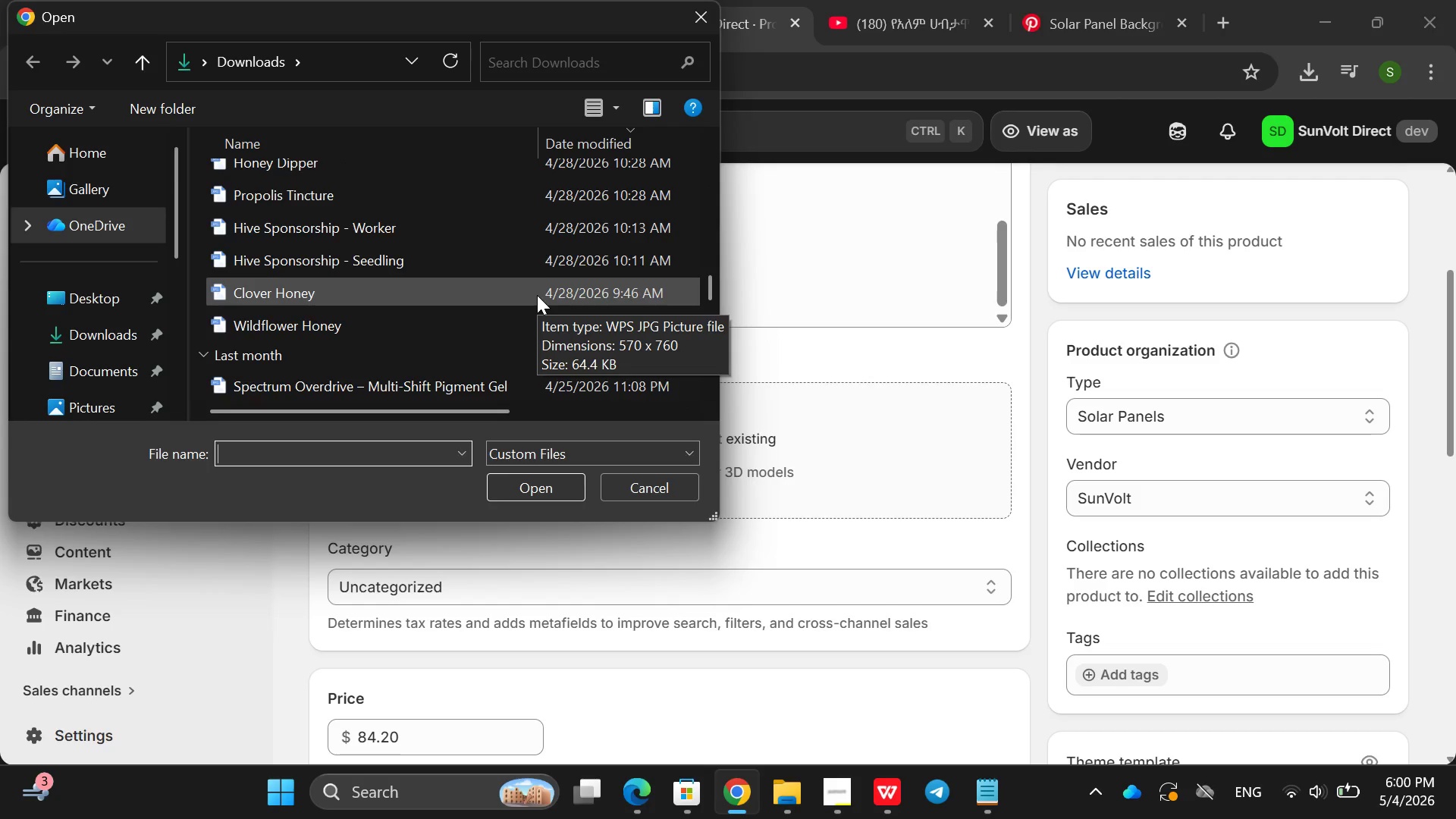 
scroll: coordinate [537, 295], scroll_direction: up, amount: 6.0
 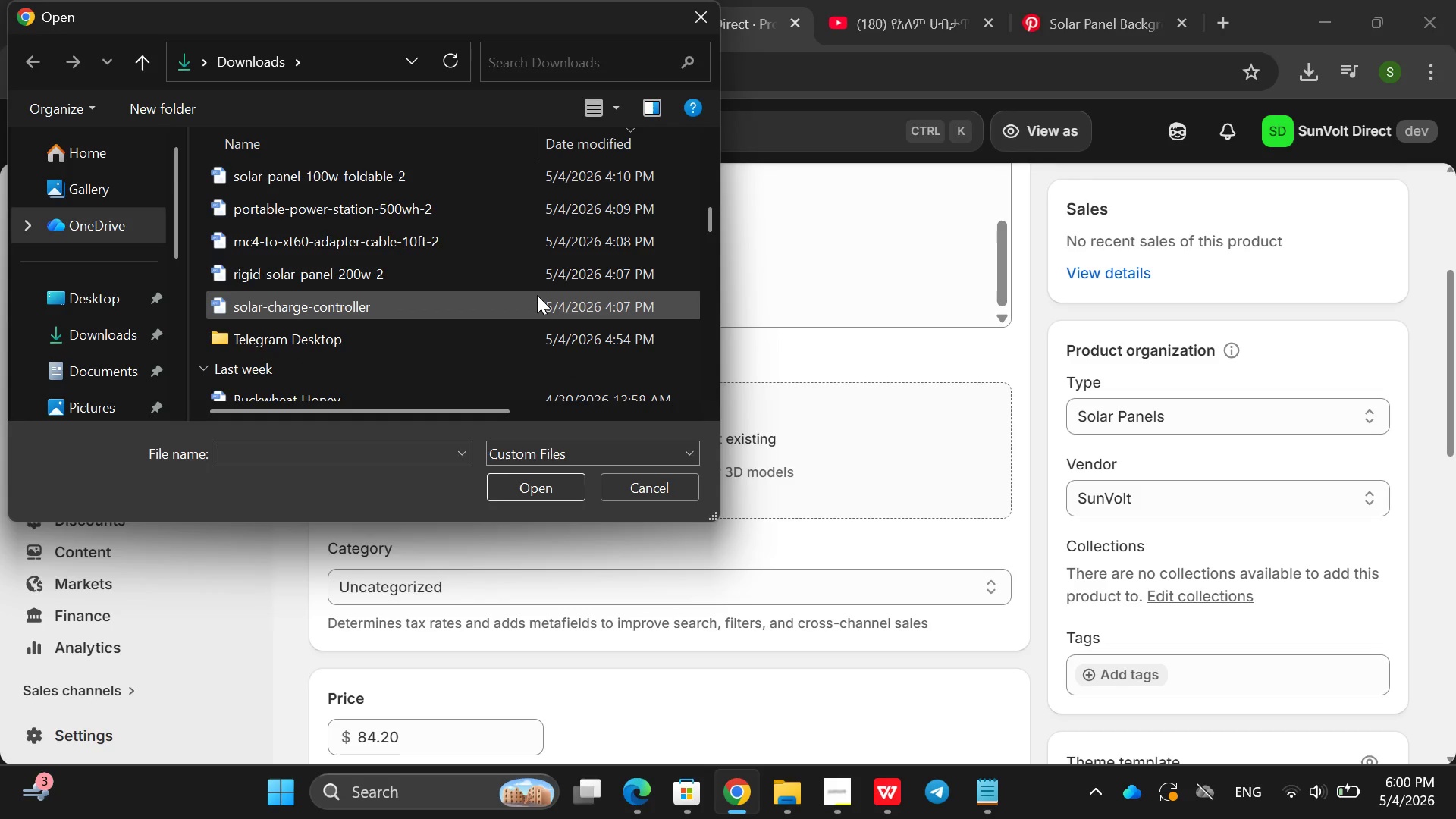 
scroll: coordinate [537, 295], scroll_direction: none, amount: 0.0
 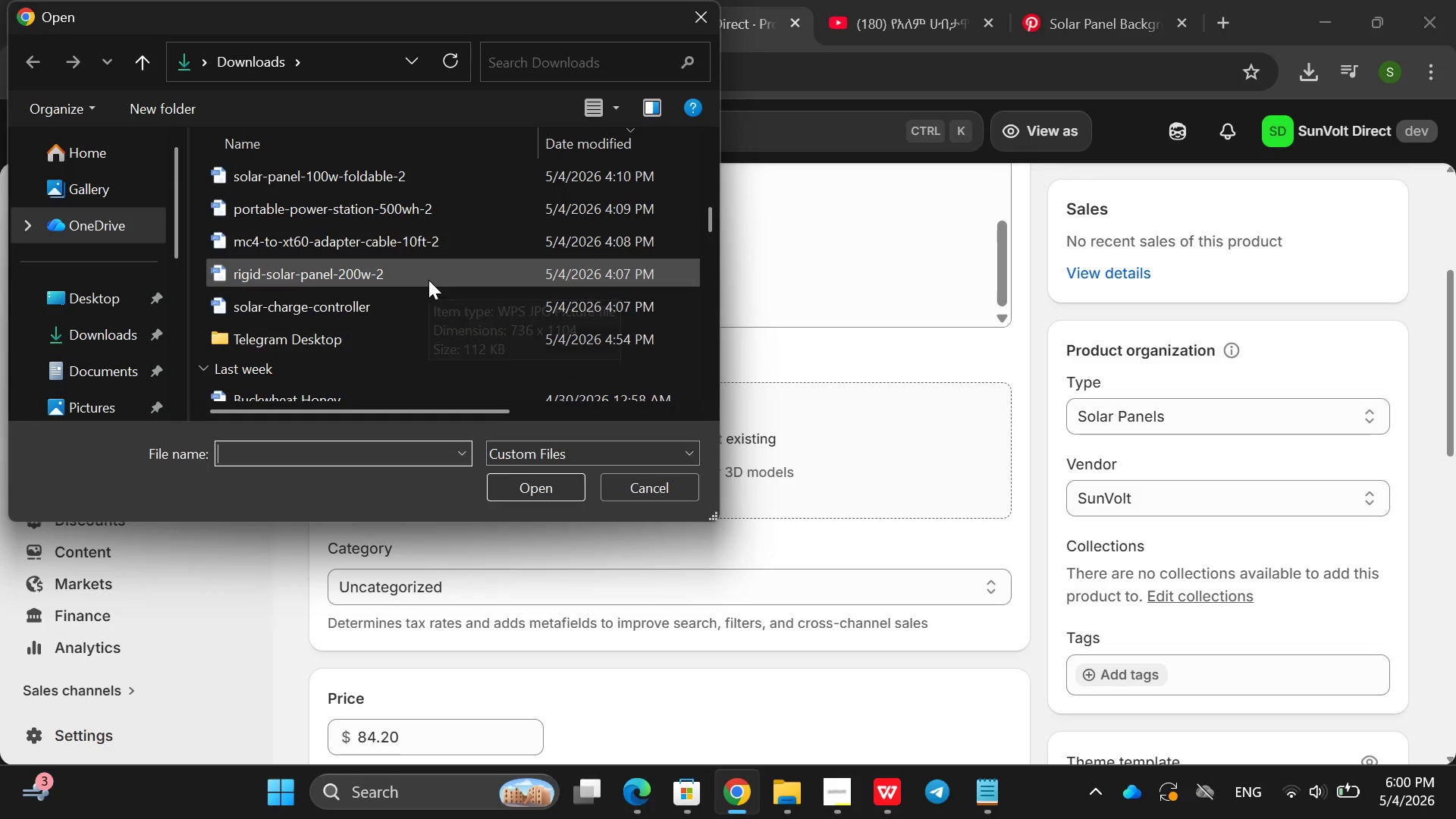 
double_click([428, 280])
 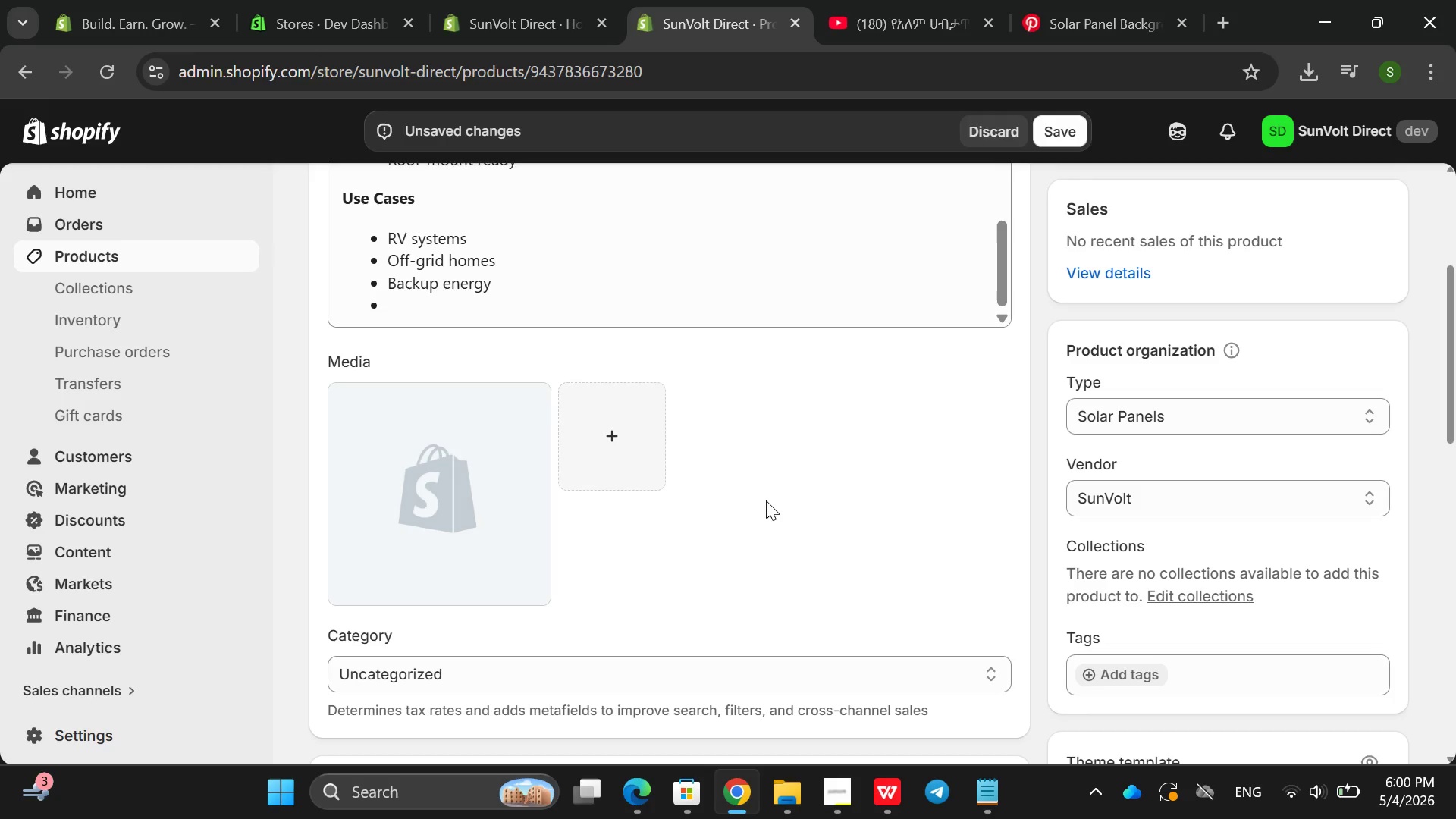 
wait(12.52)
 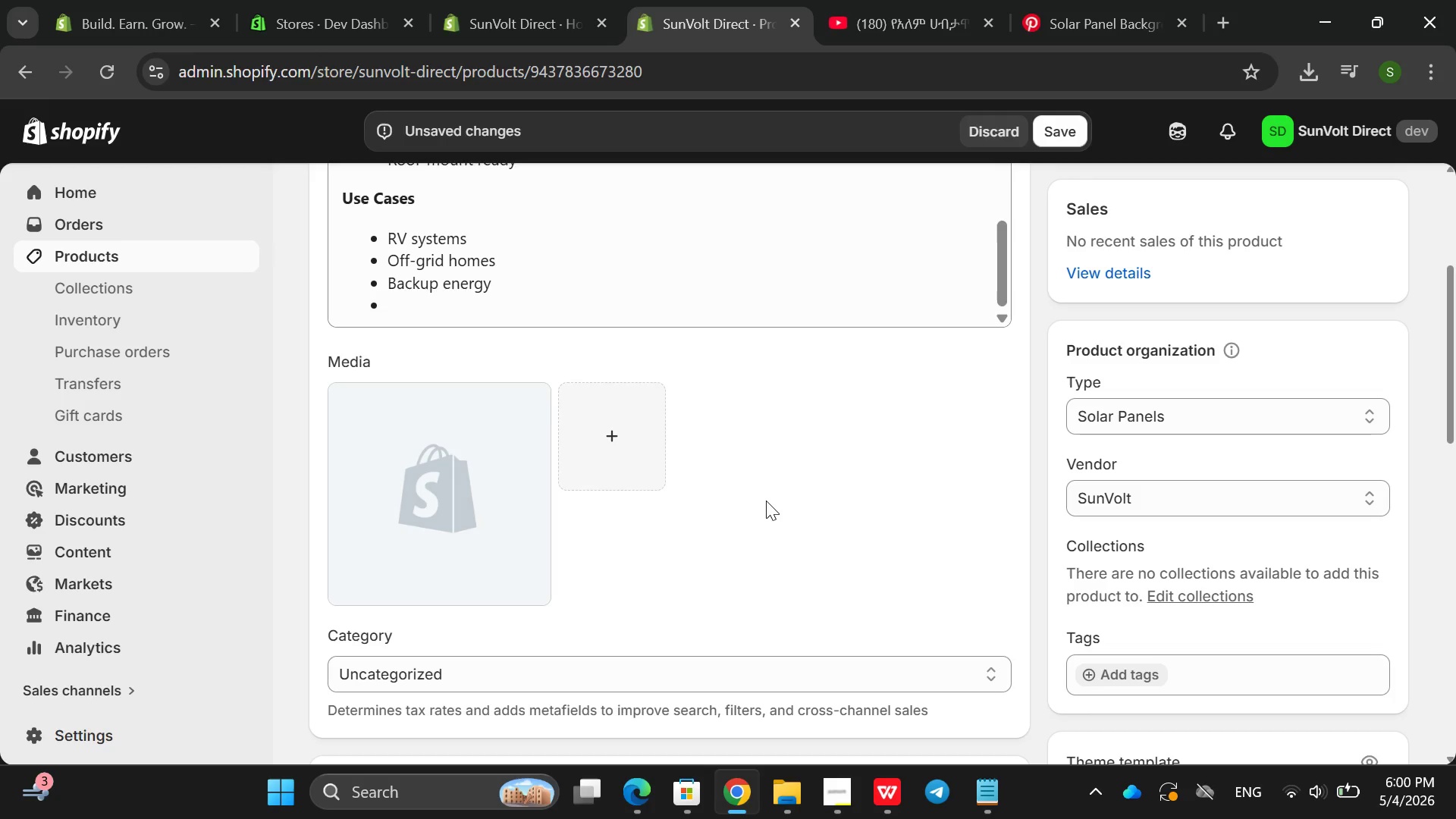 
left_click([491, 522])
 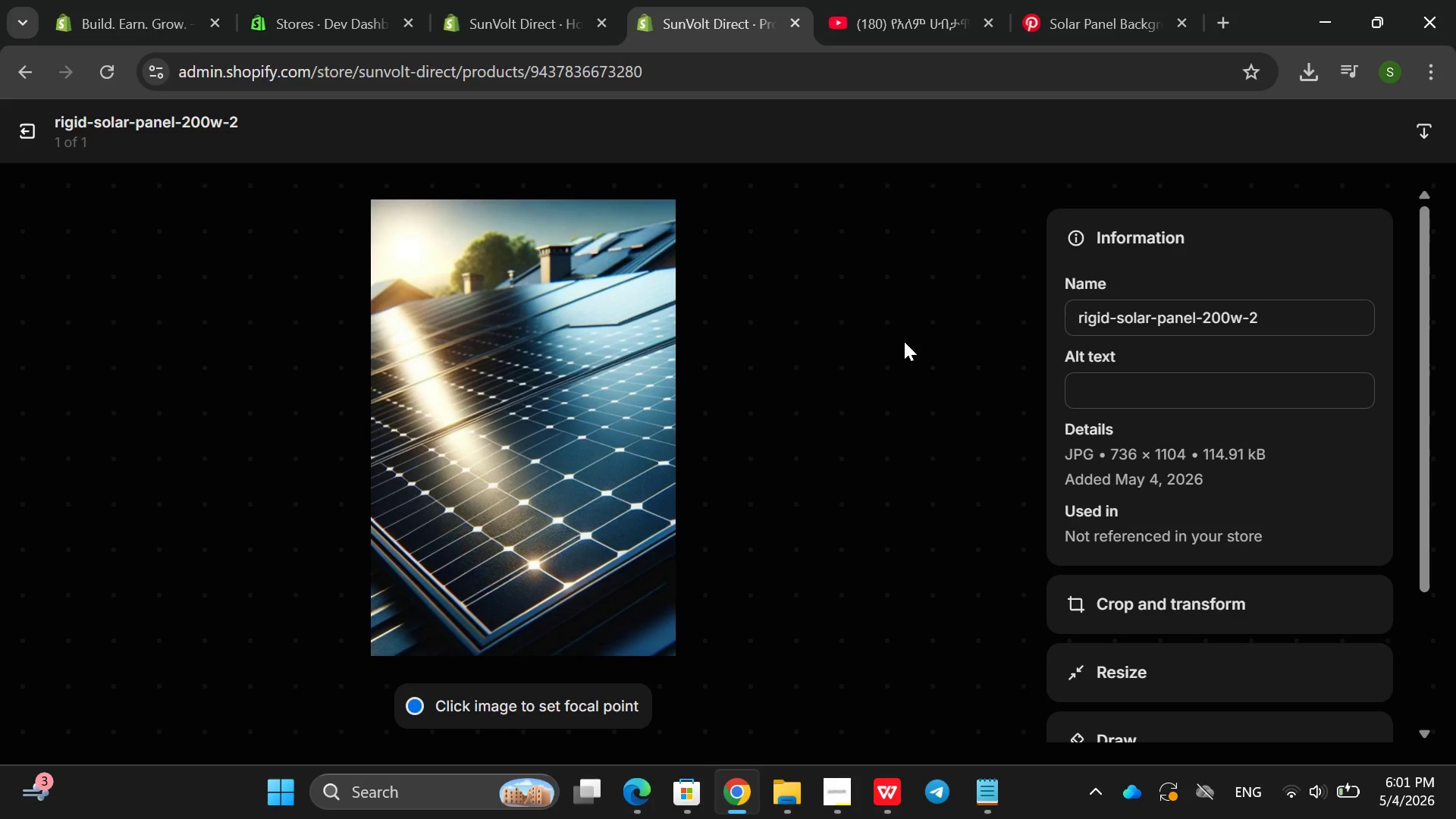 
left_click([1148, 391])
 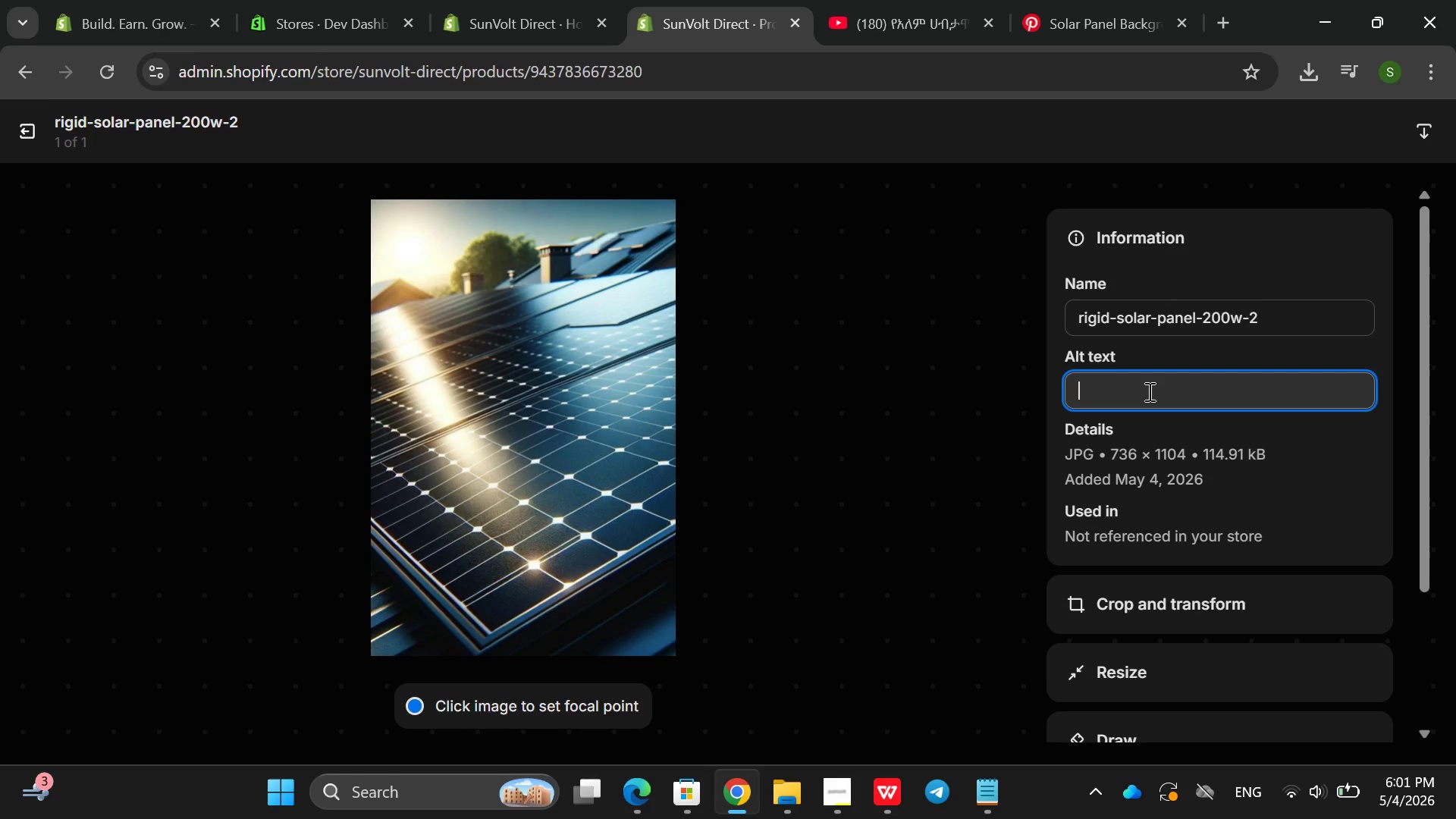 
wait(10.39)
 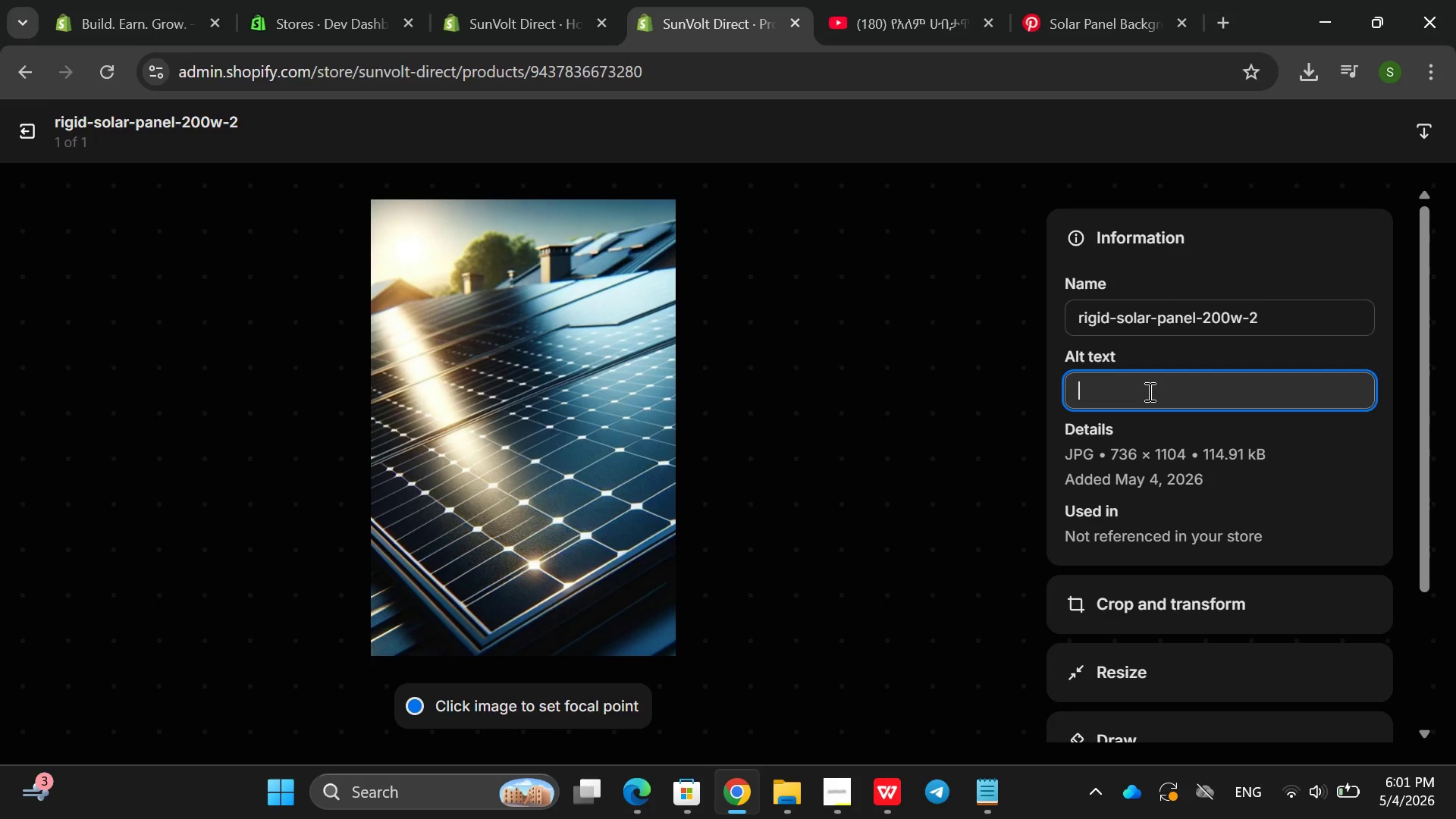 
type(200 S ri)
key(Backspace)
key(Backspace)
key(Backspace)
key(Backspace)
key(Backspace)
type(w)
key(Backspace)
type(W rif)
key(Backspace)
type(gid sol )
key(Backspace)
type(r panle)
key(Backspace)
key(Backspace)
type(el for RV off-grid insa)
key(Backspace)
type(tallation)
 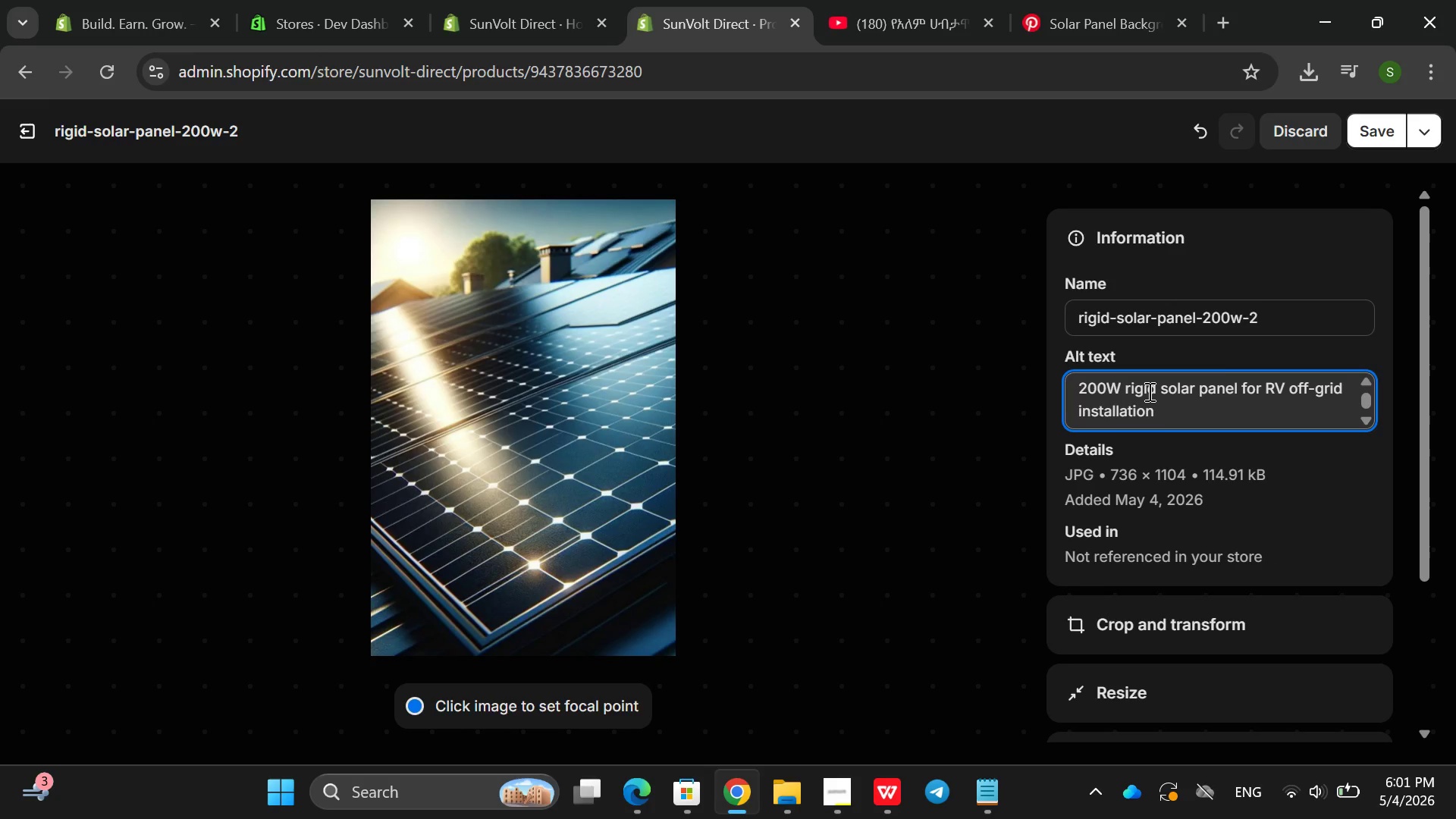 
left_click([1382, 143])
 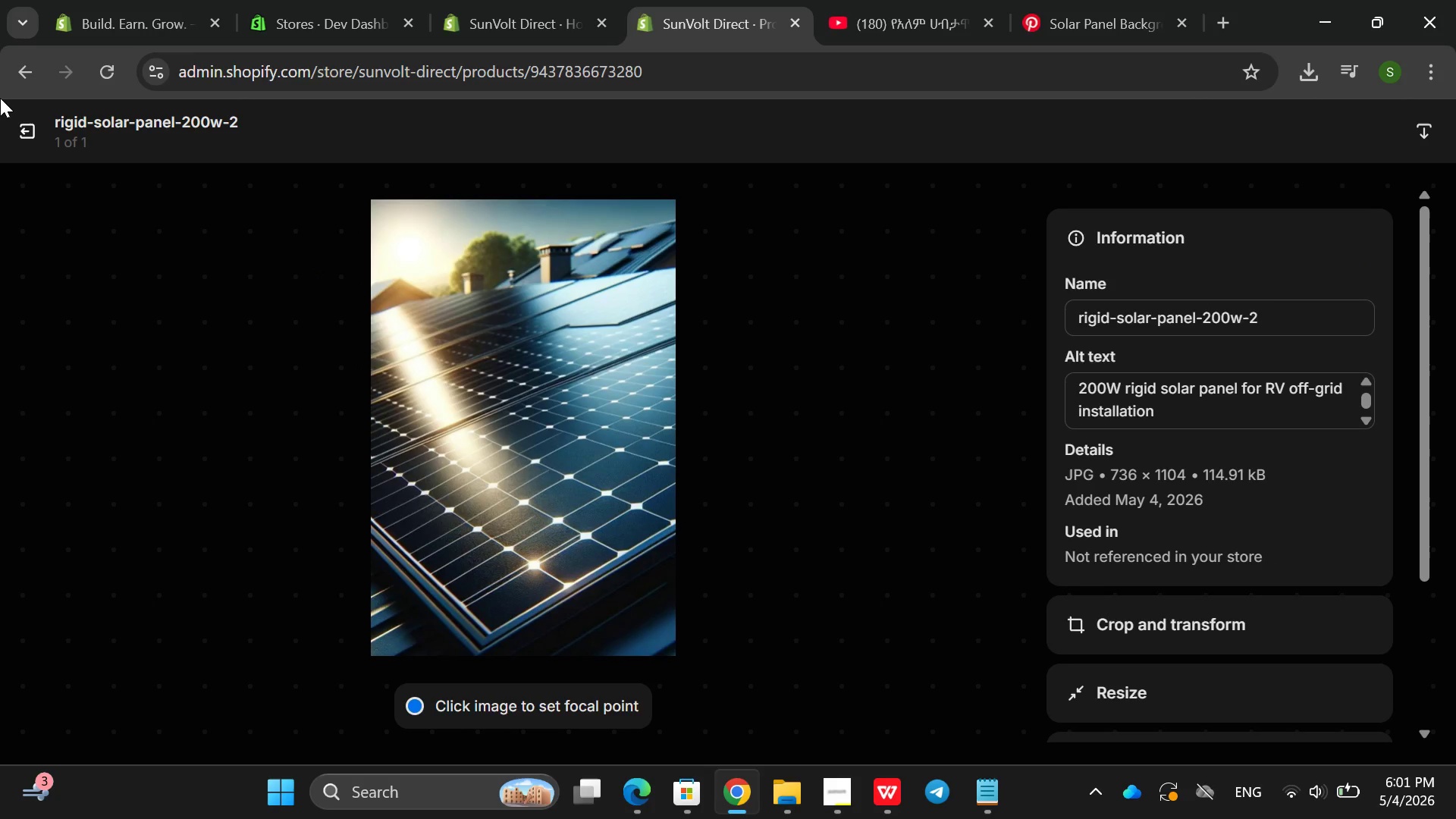 
left_click([30, 115])
 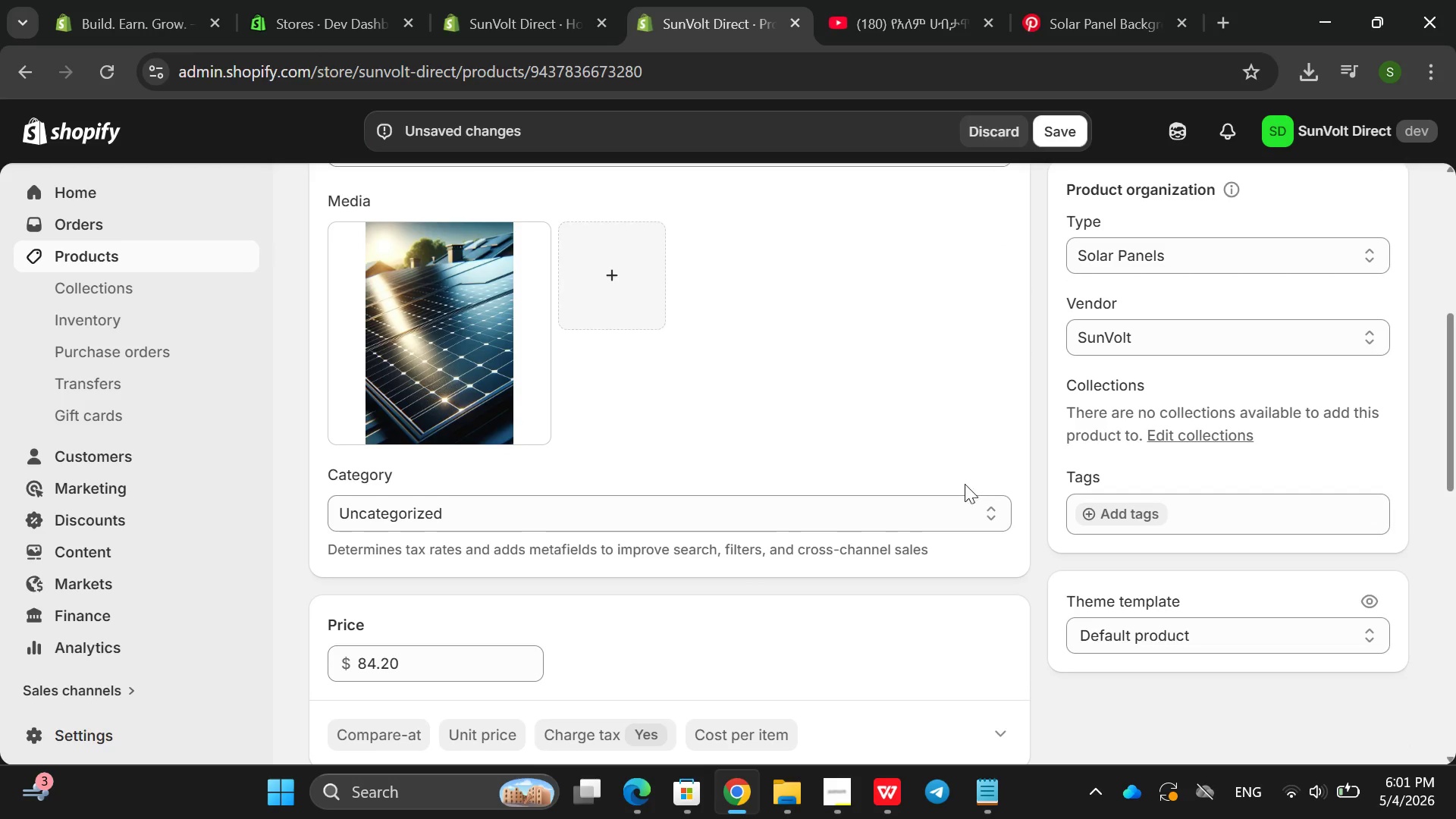 
mouse_move([820, 474])
 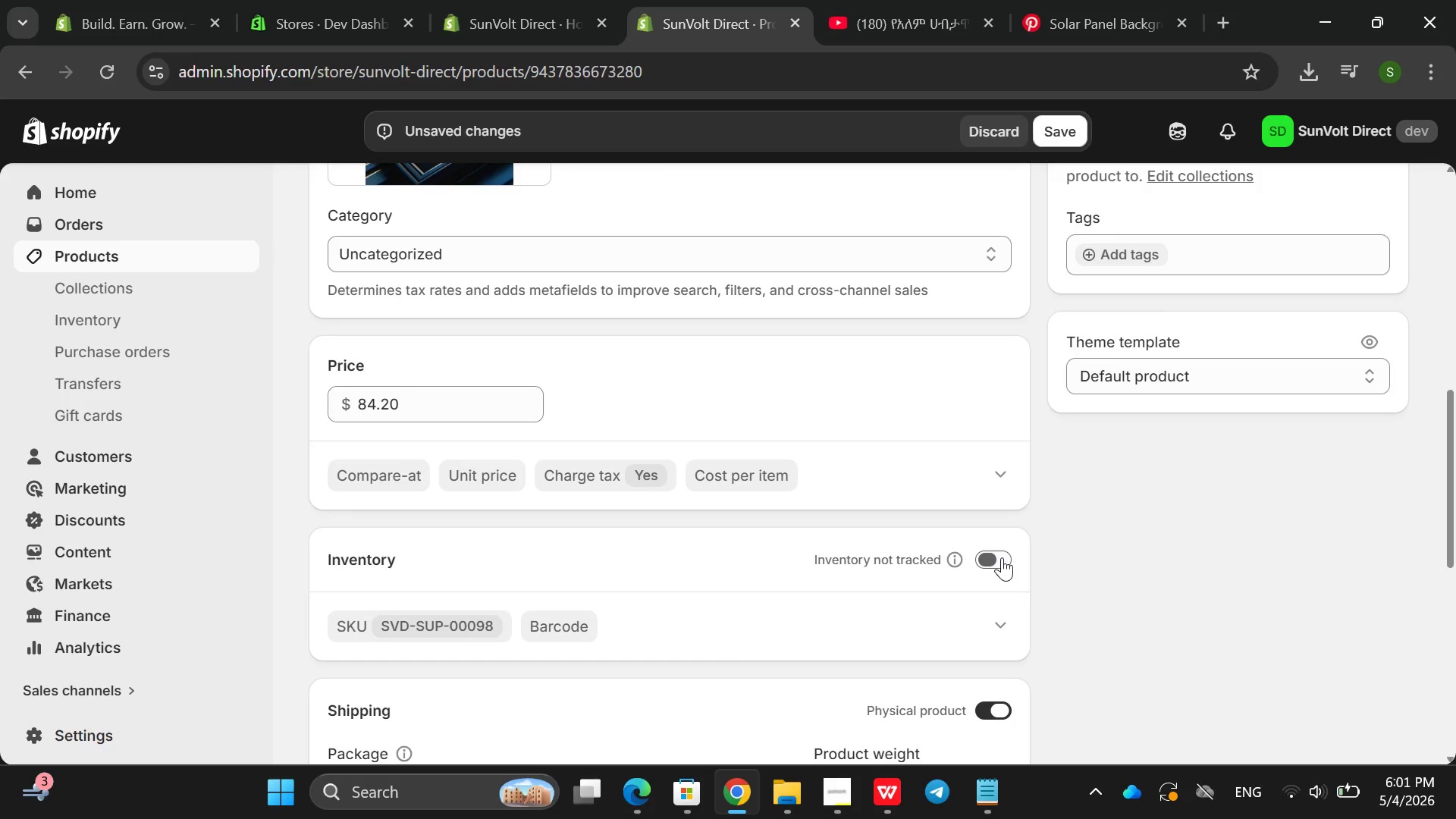 
left_click([1002, 557])
 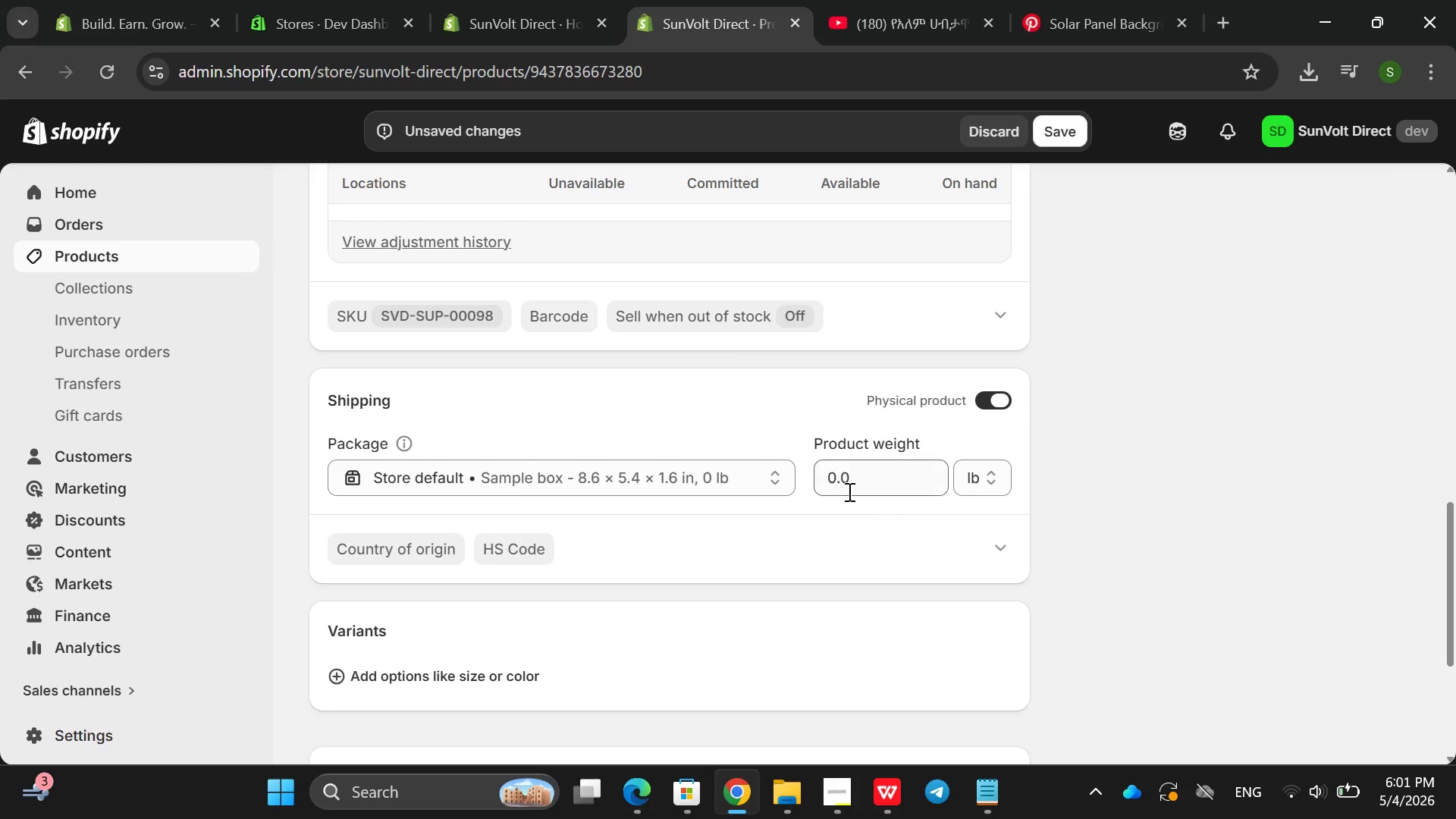 
left_click([836, 491])
 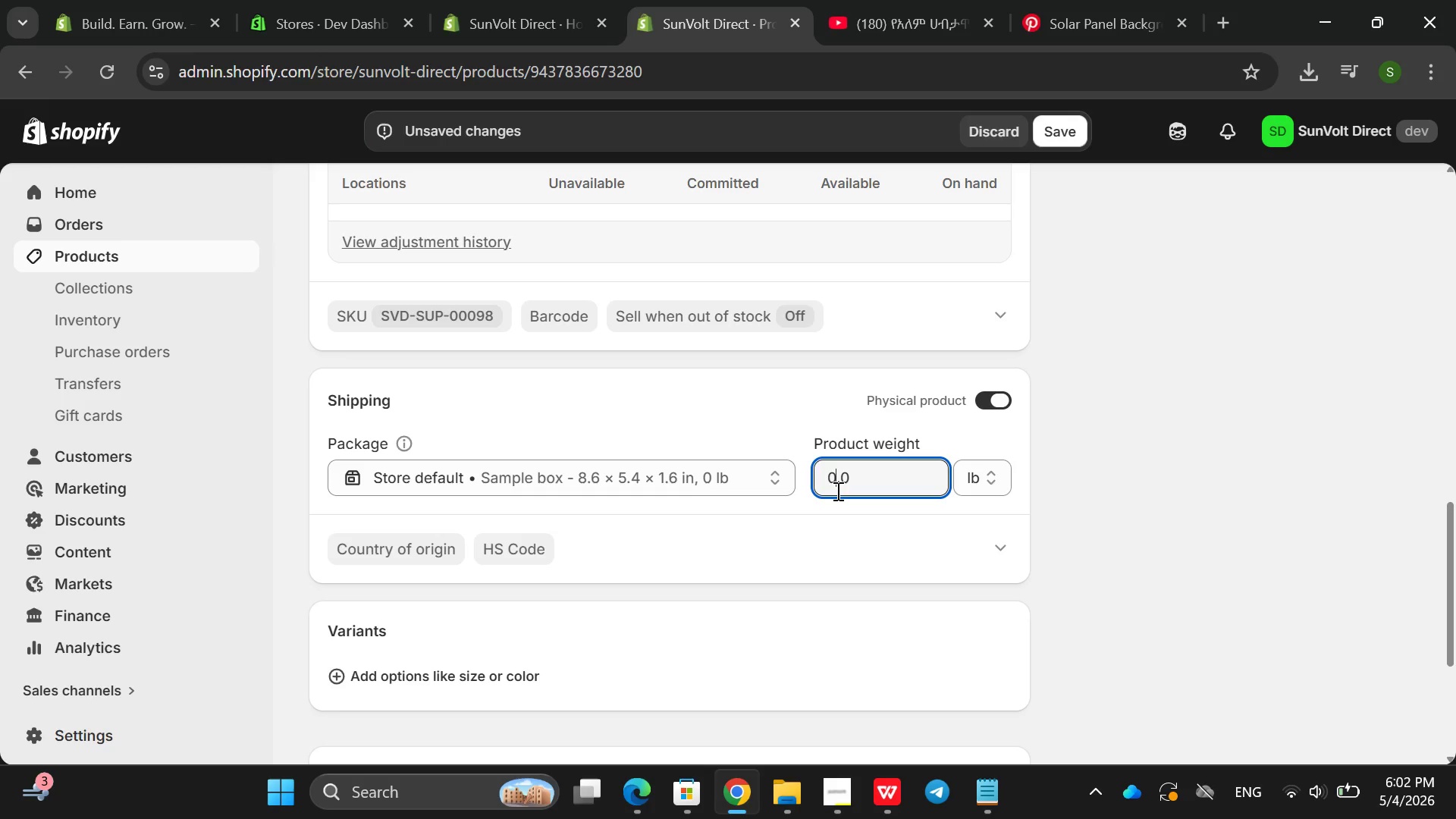 
wait(5.83)
 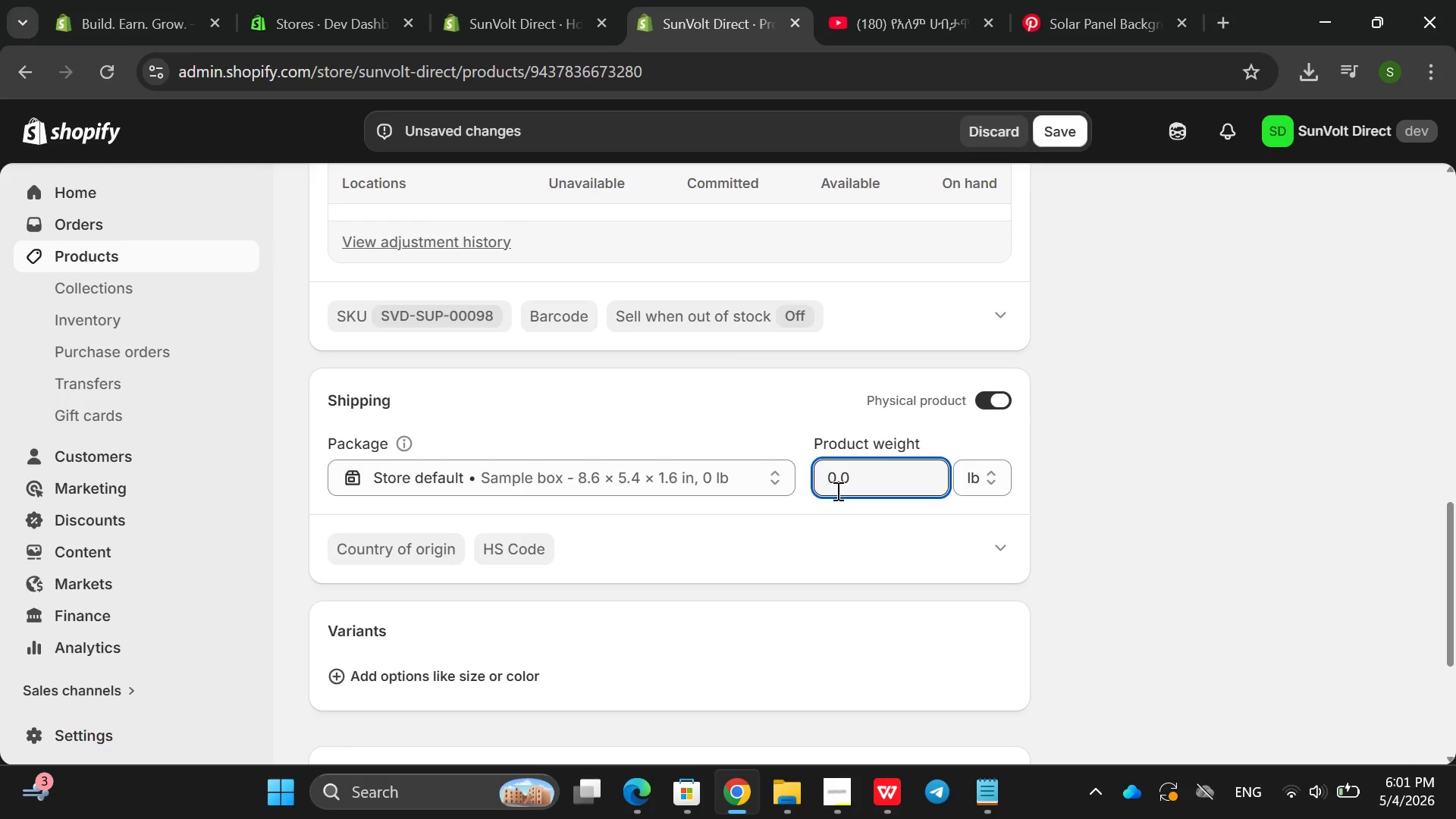 
left_click([836, 491])
 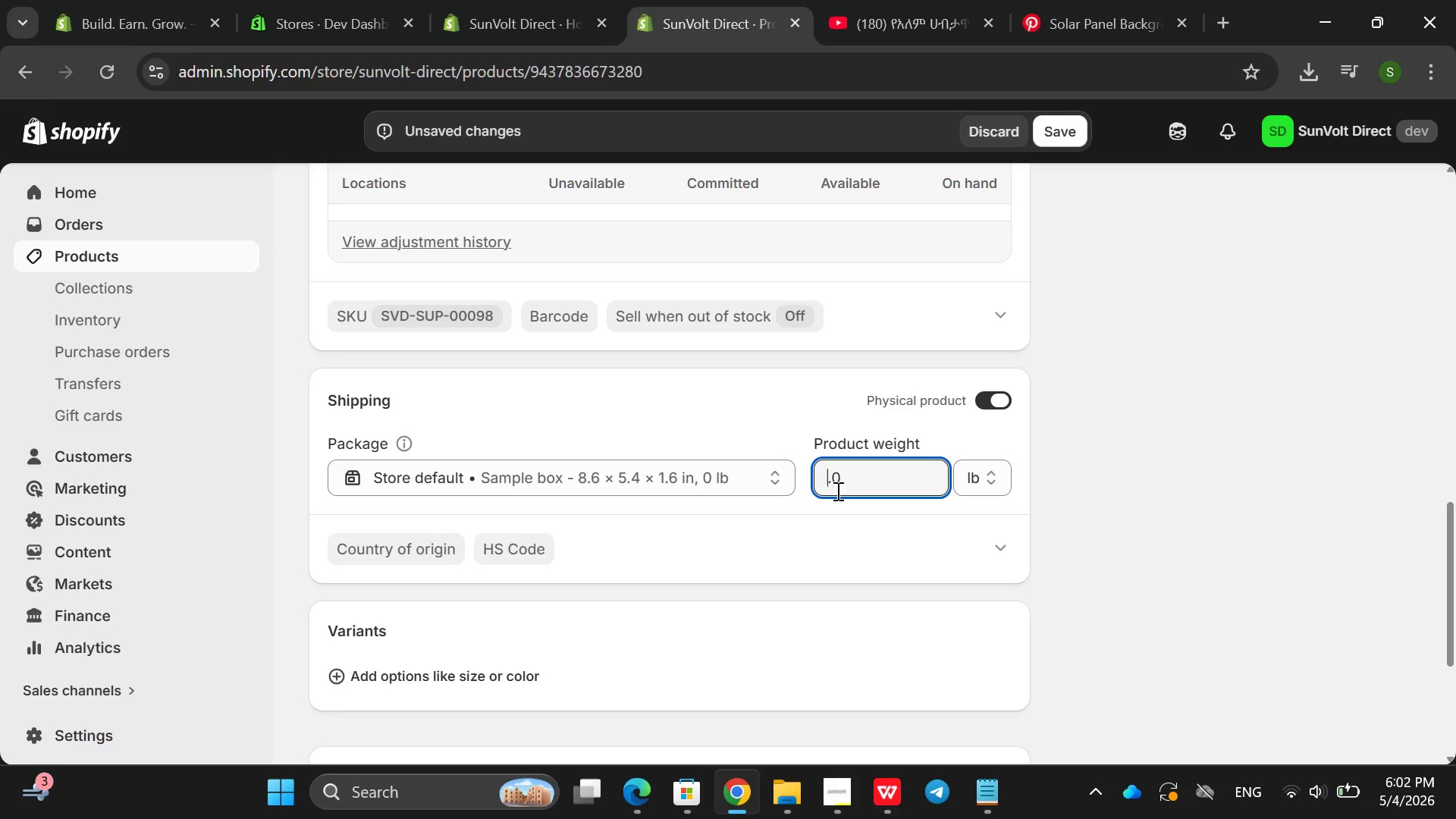 
key(Backspace)
type(12000)
 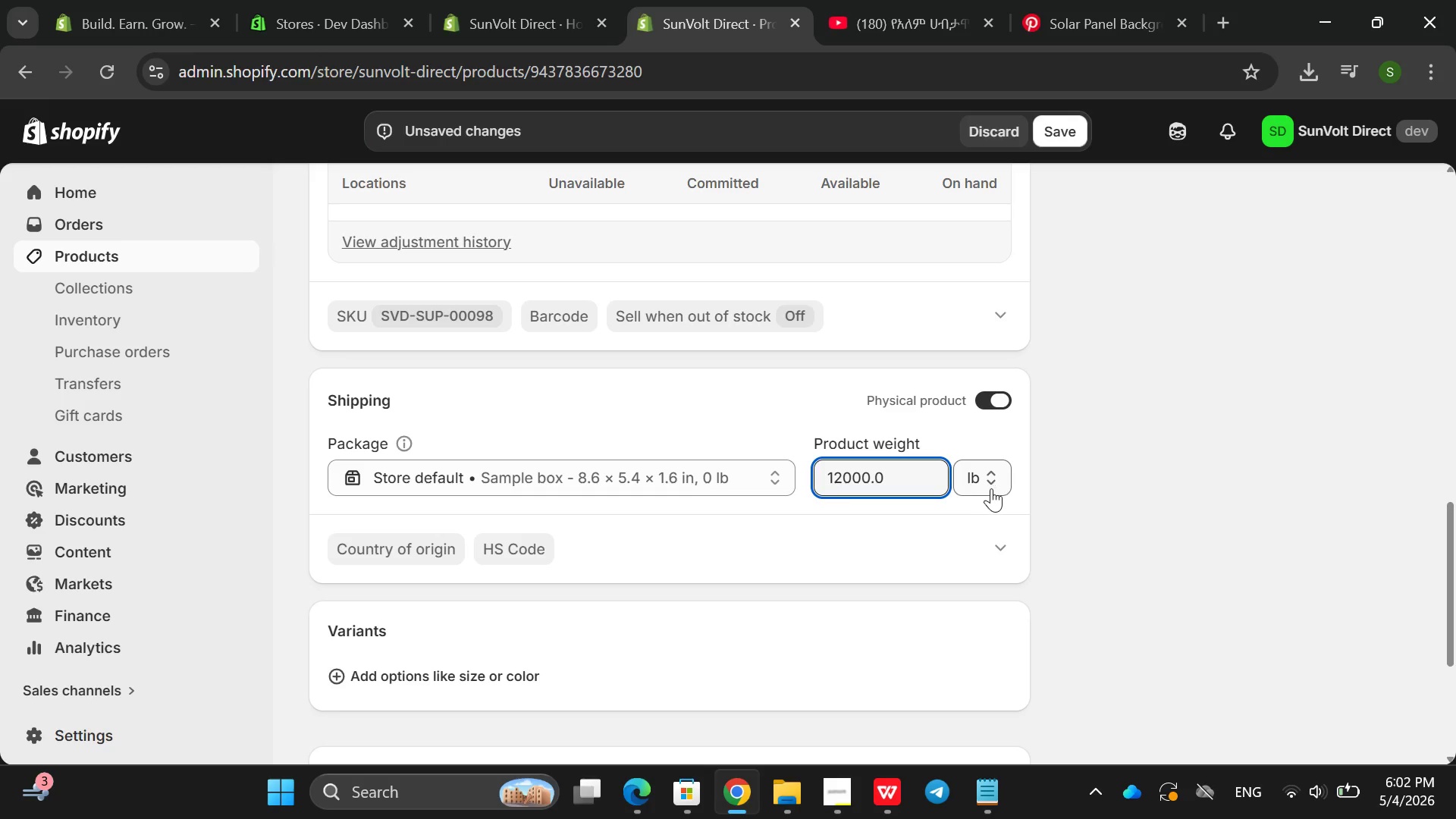 
left_click([991, 488])
 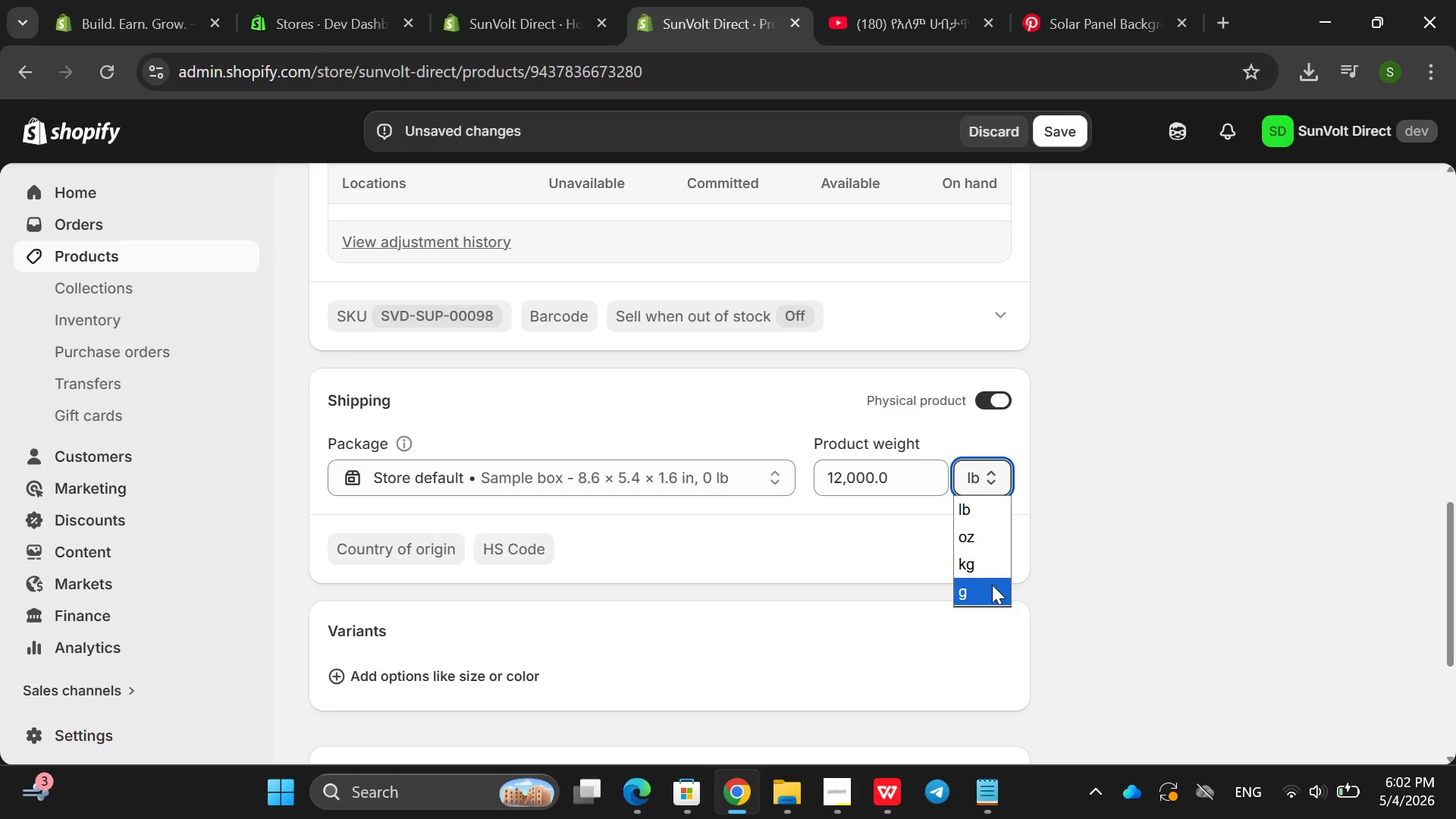 
left_click([992, 585])
 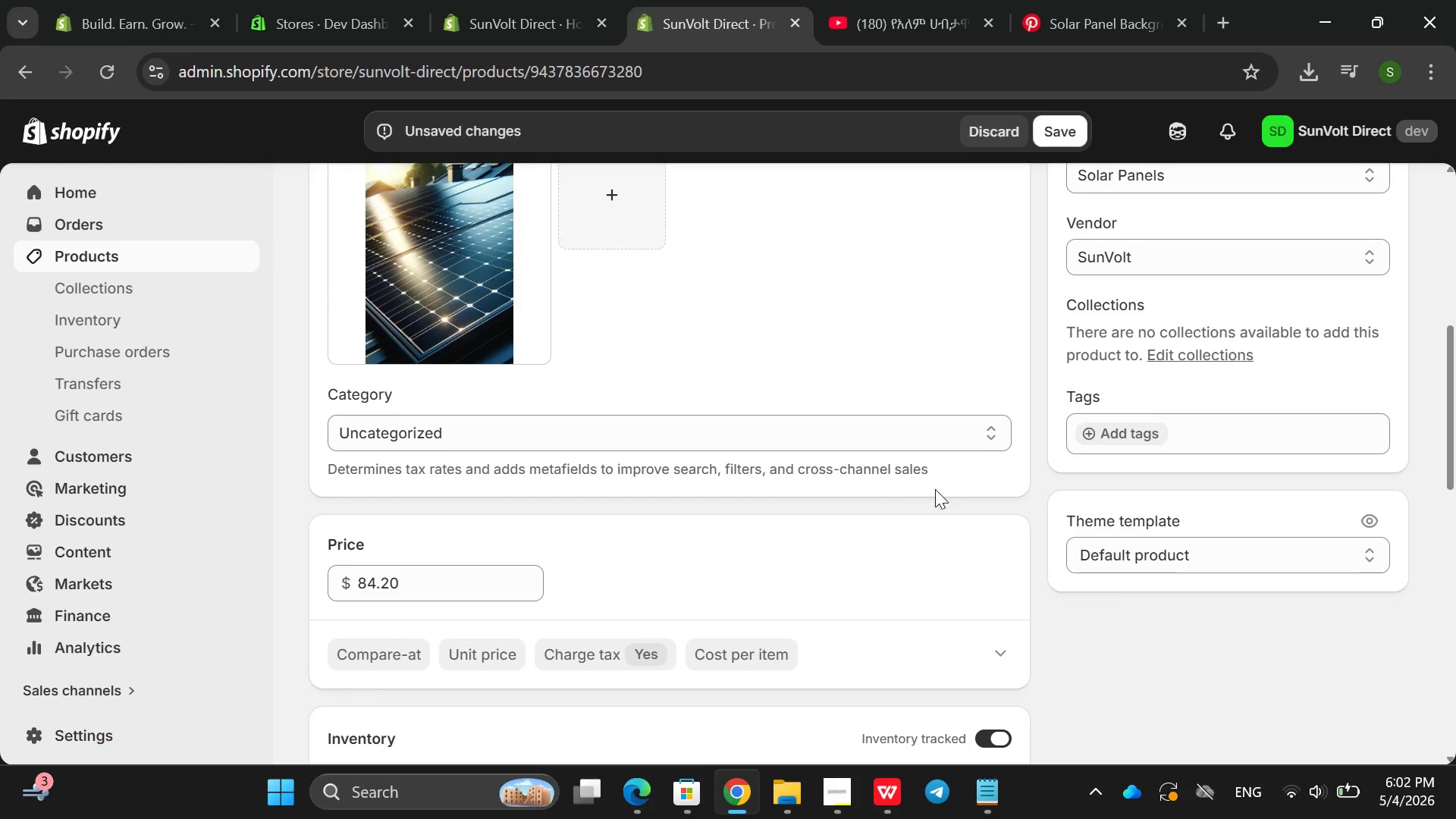 
wait(11.95)
 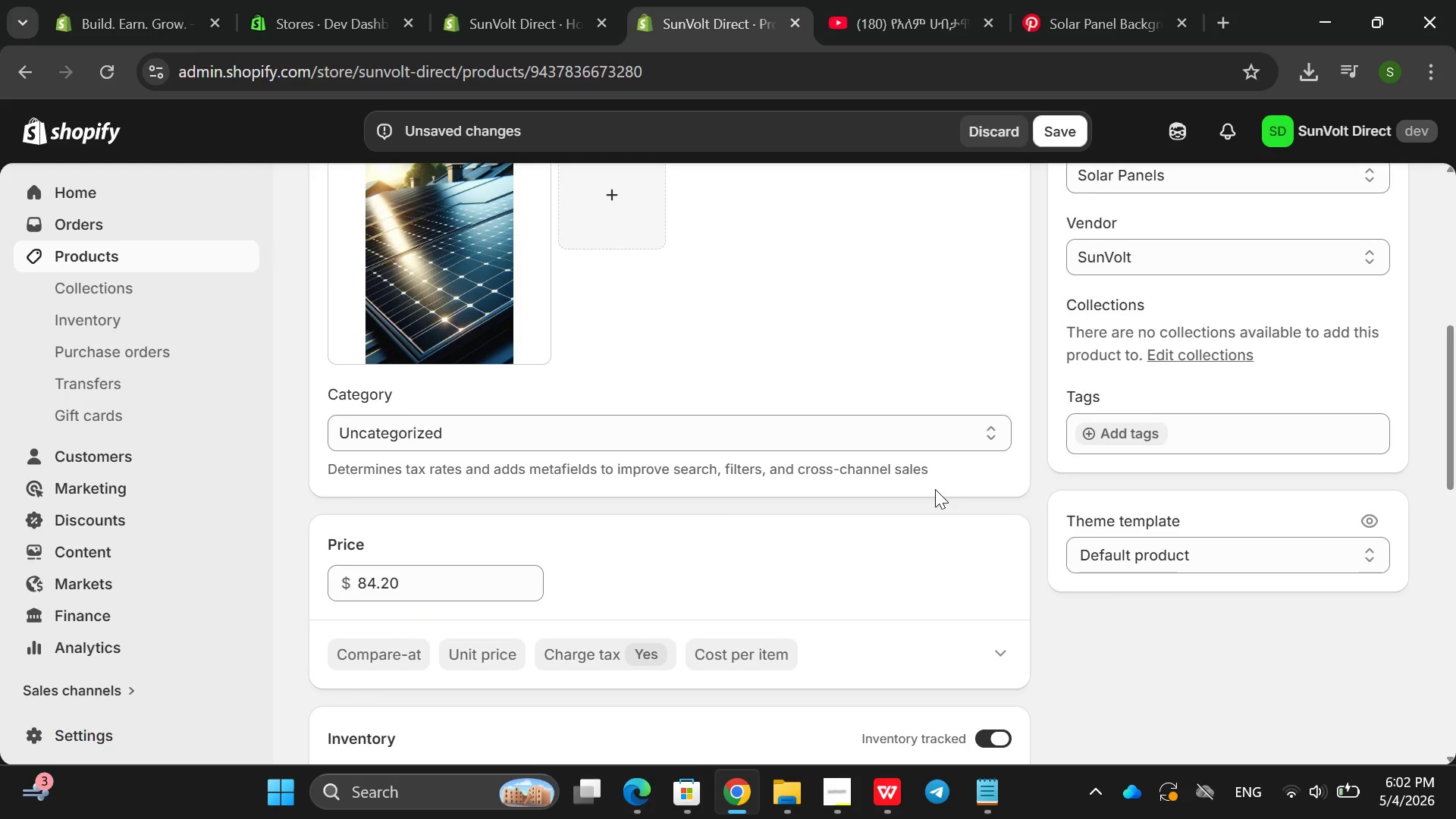 
left_click([962, 407])
 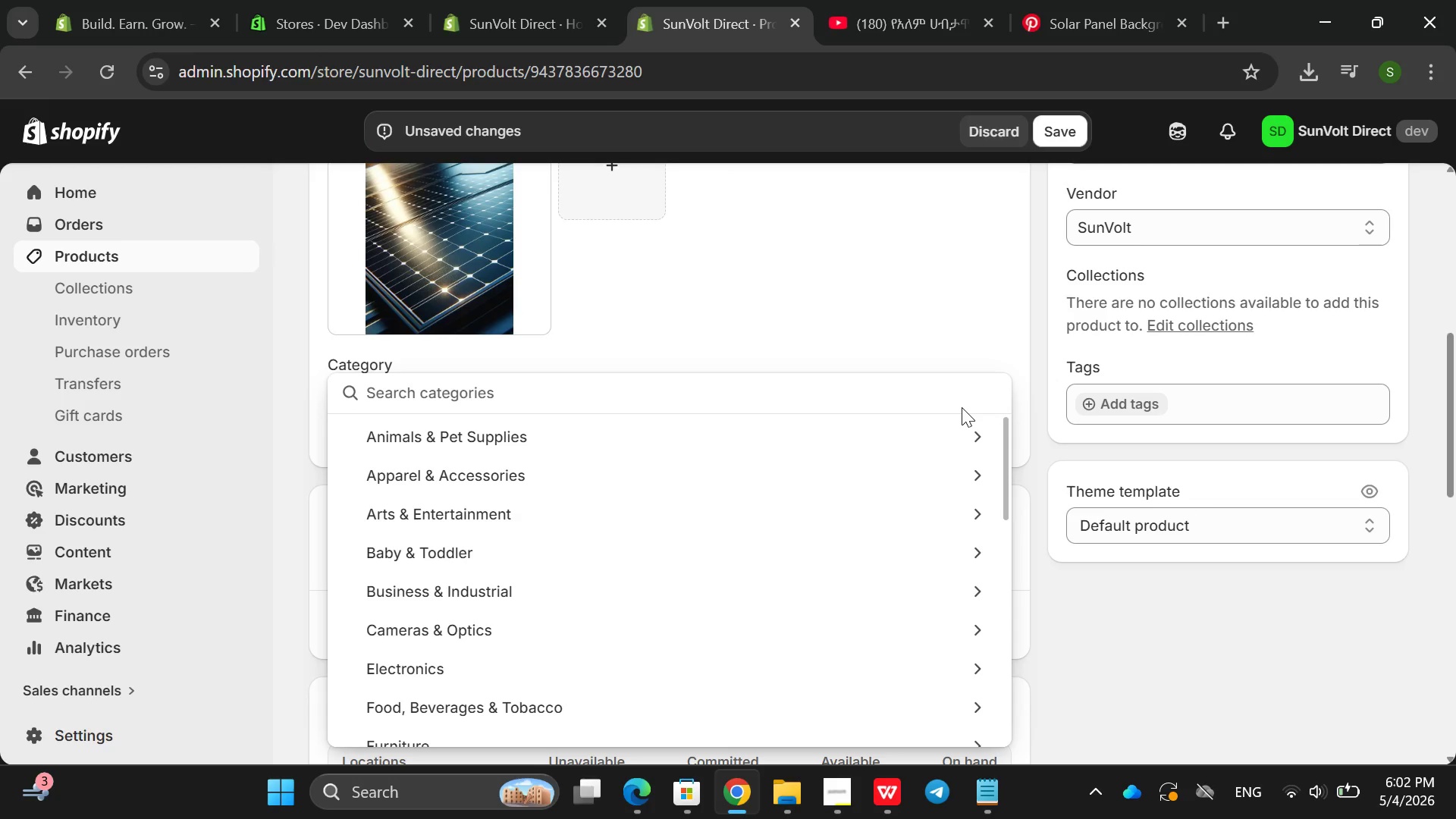 
left_click([962, 407])
 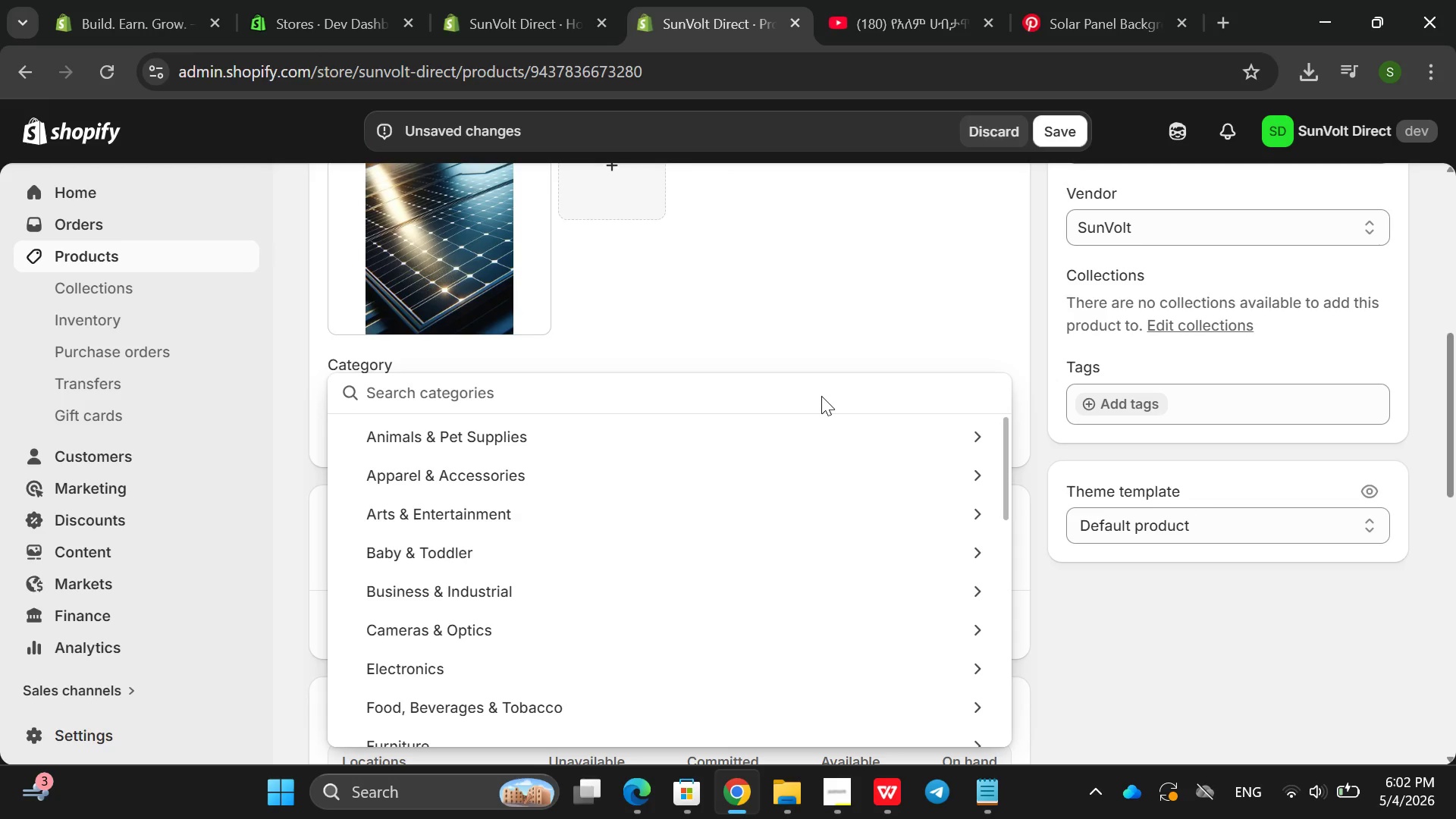 
left_click([821, 396])
 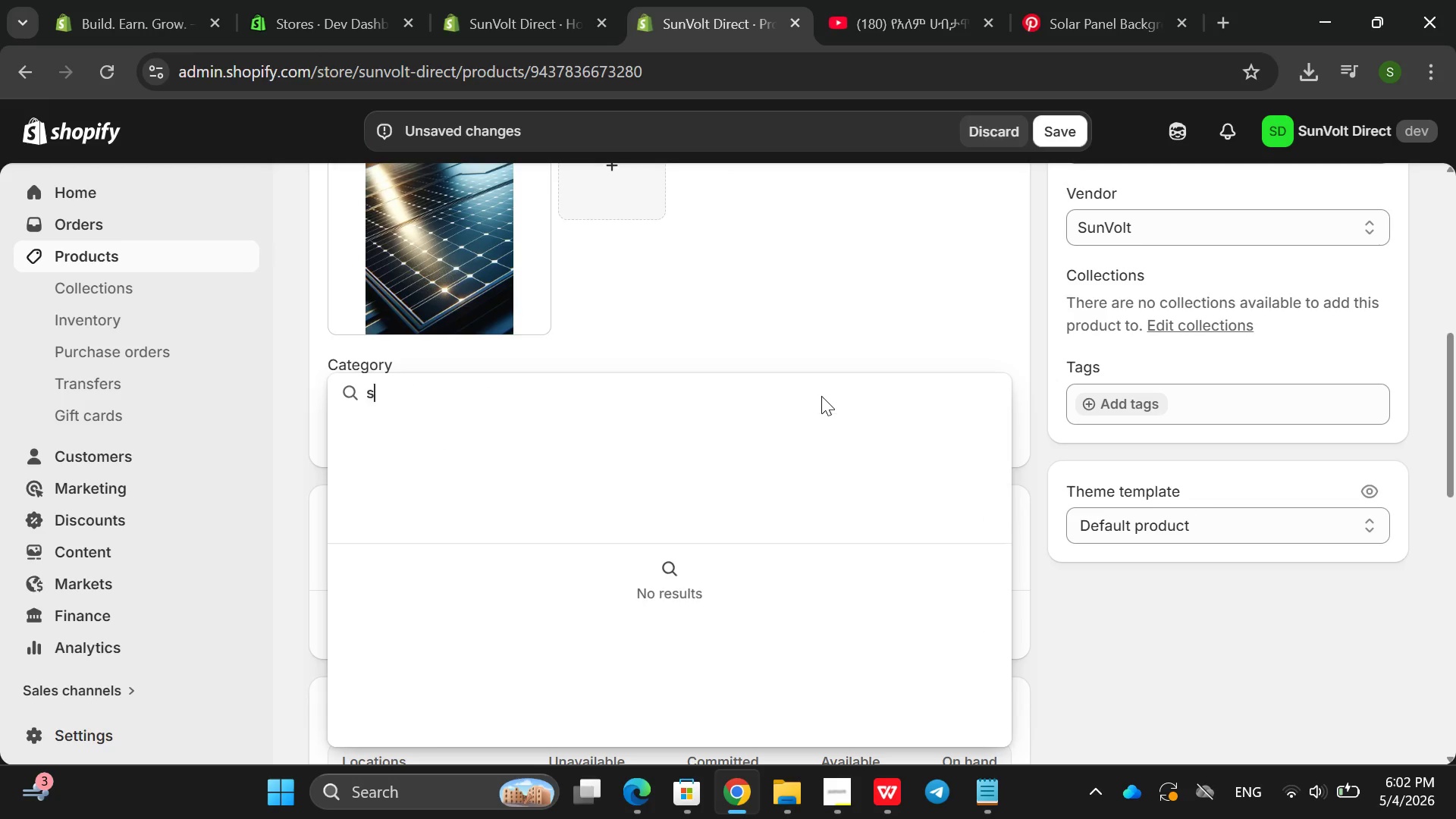 
type(sola)
 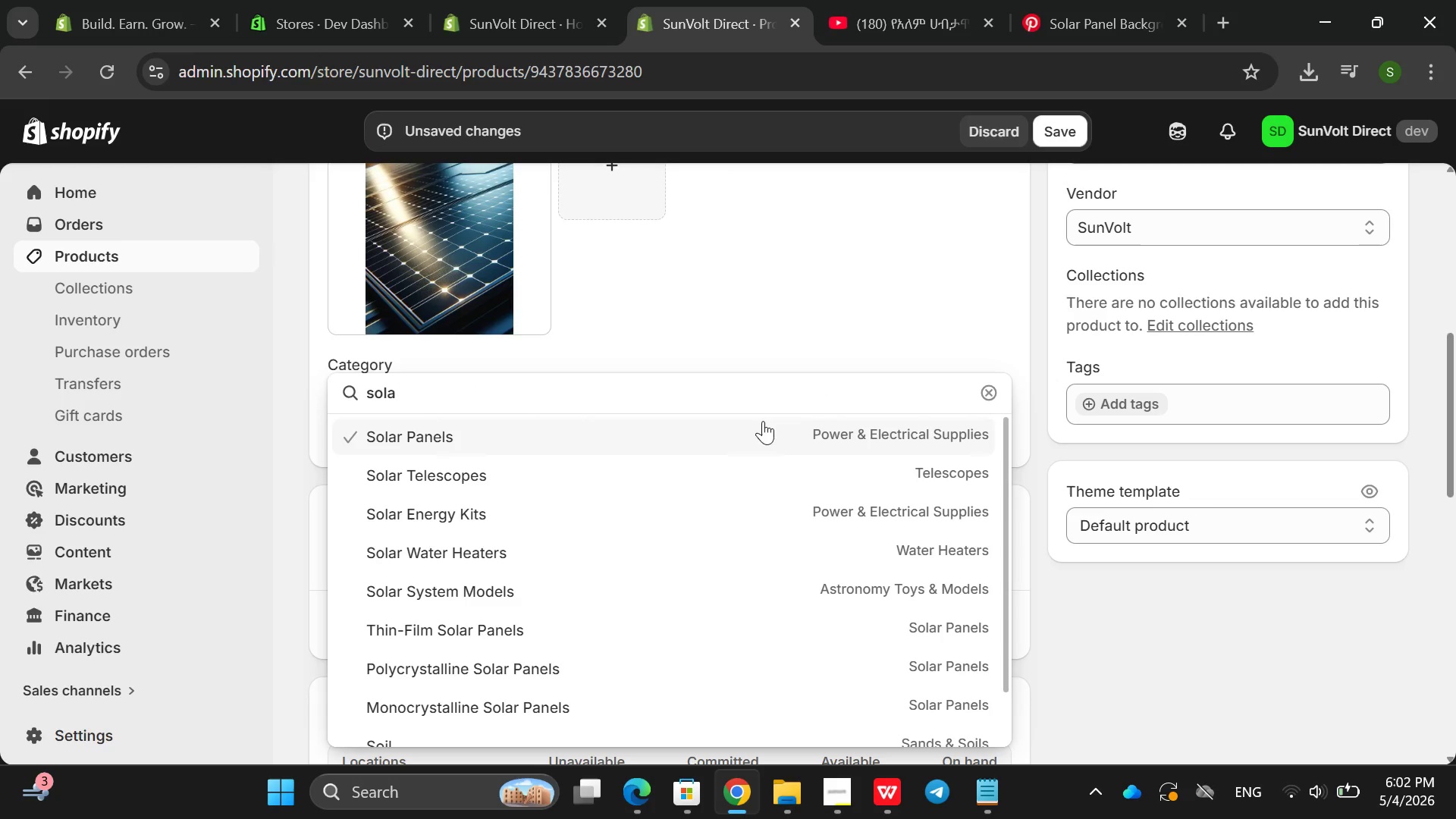 
left_click([733, 436])
 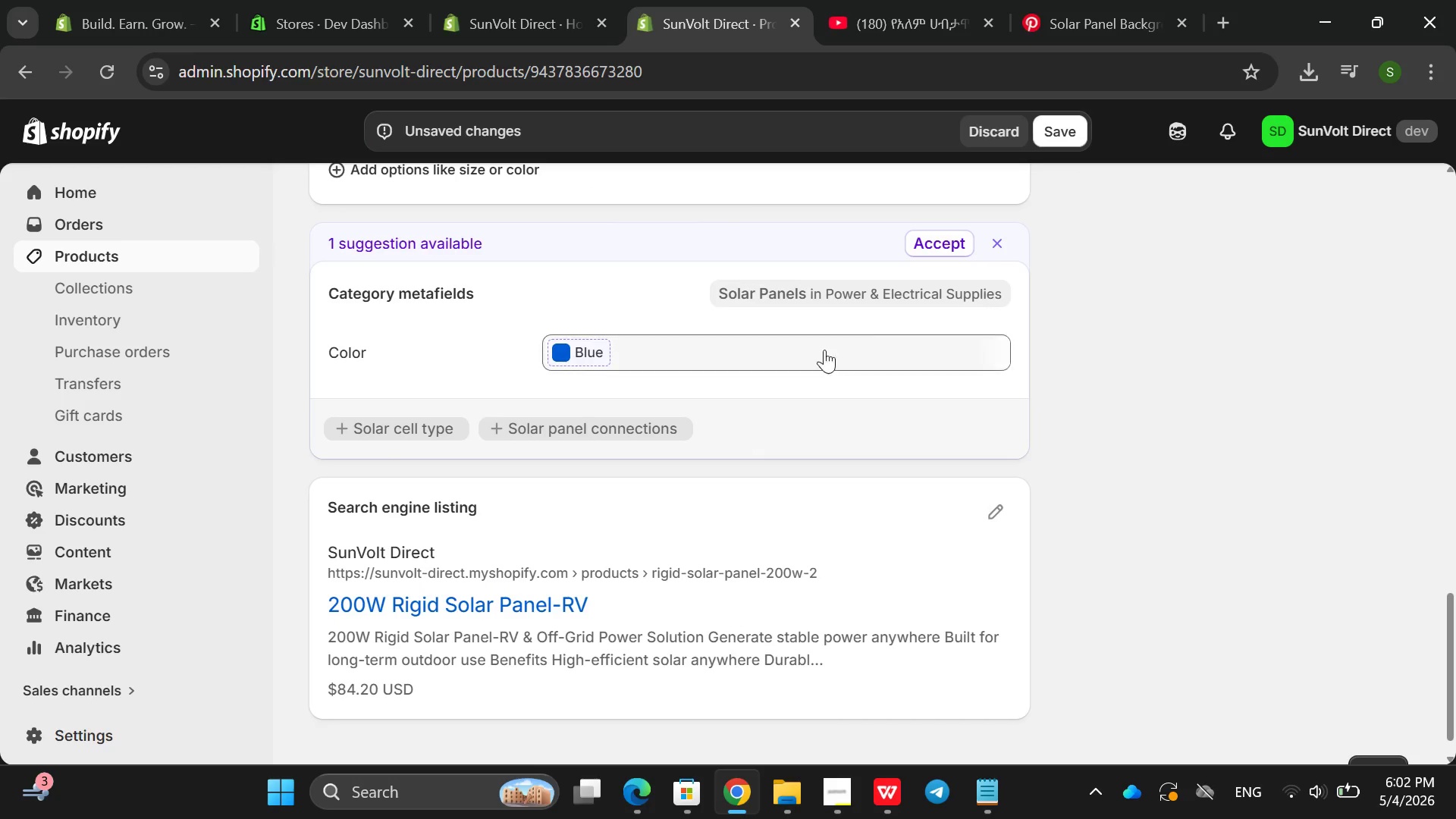 
left_click([936, 256])
 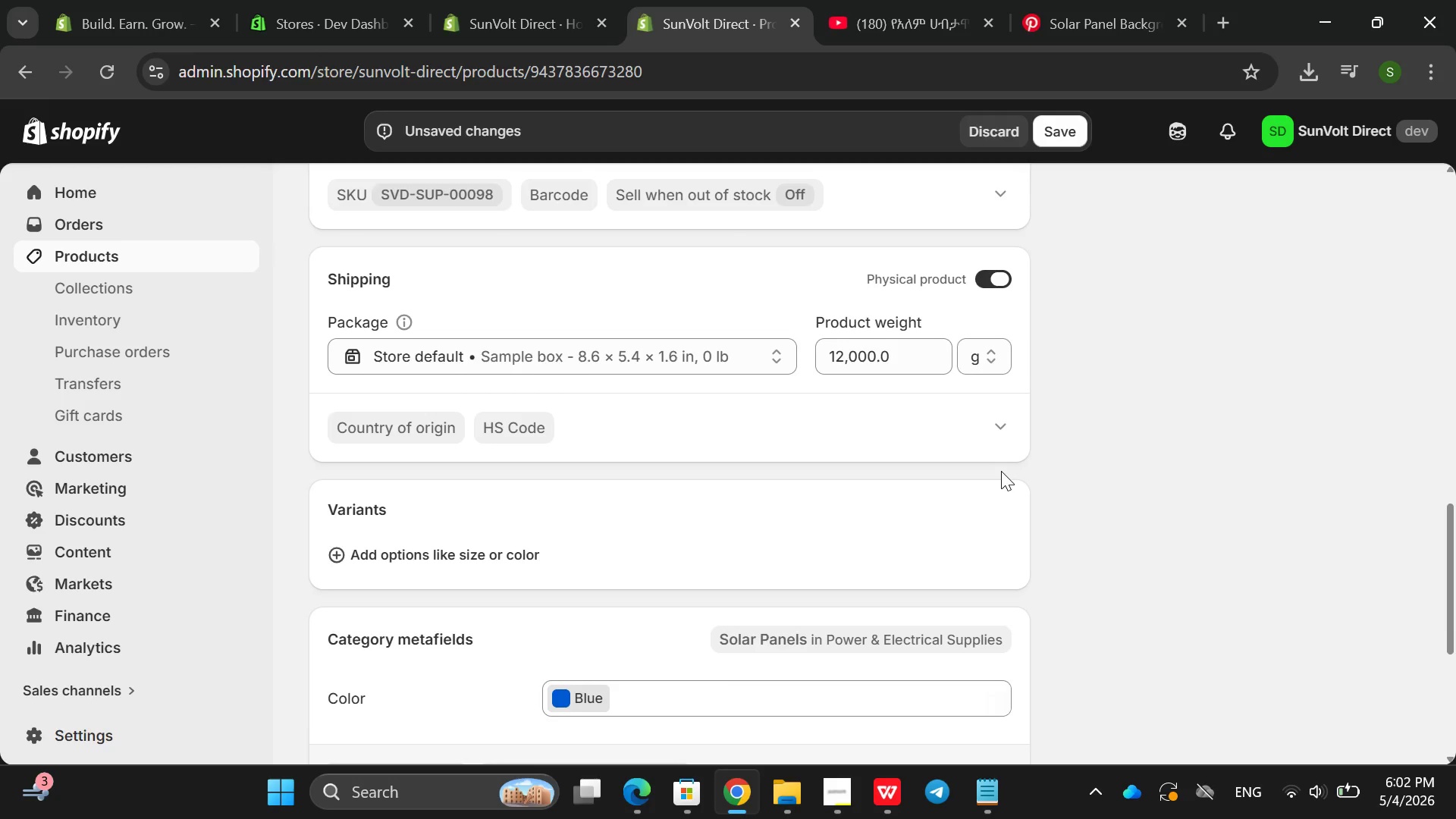 
wait(11.84)
 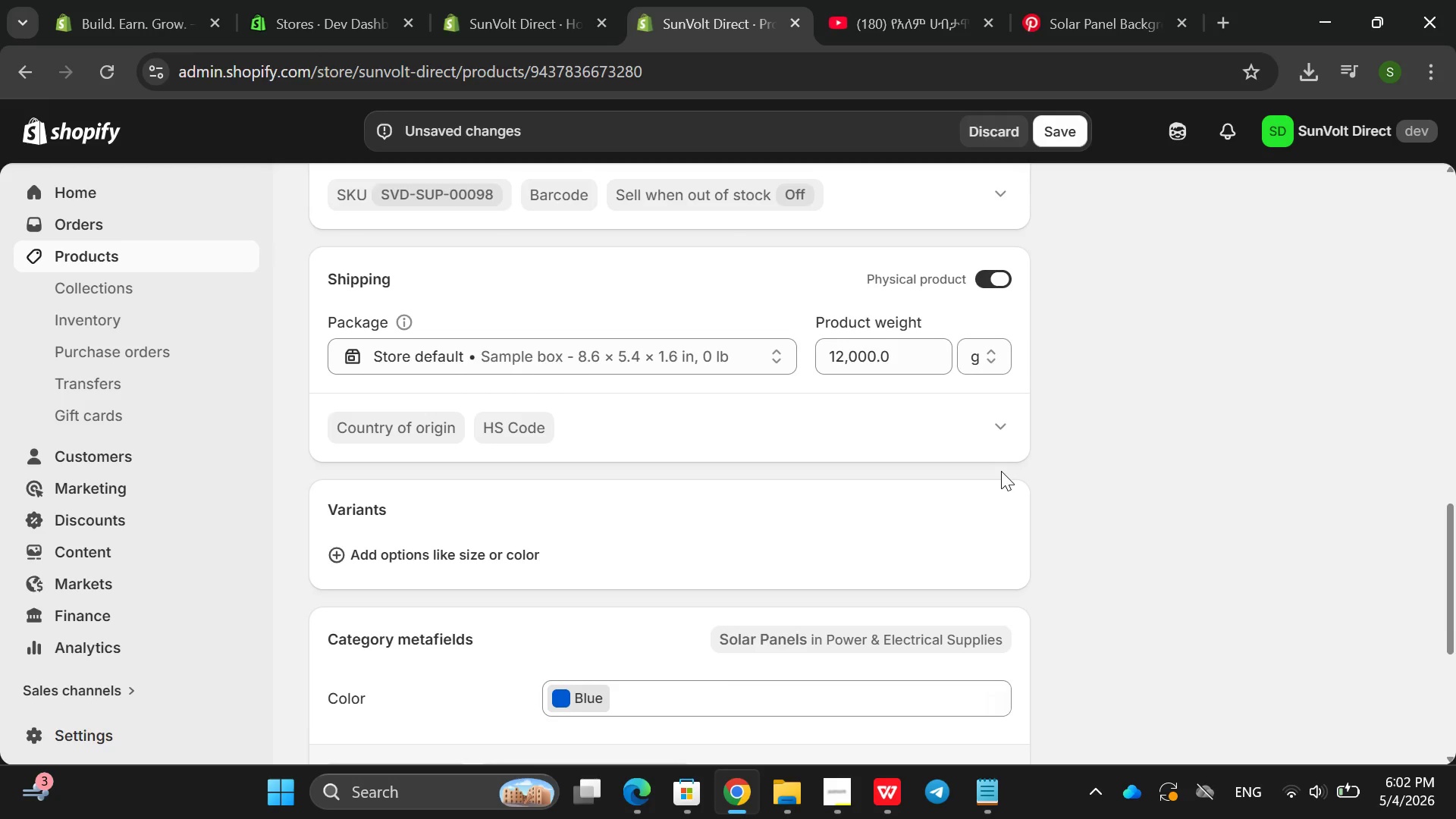 
left_click([988, 554])
 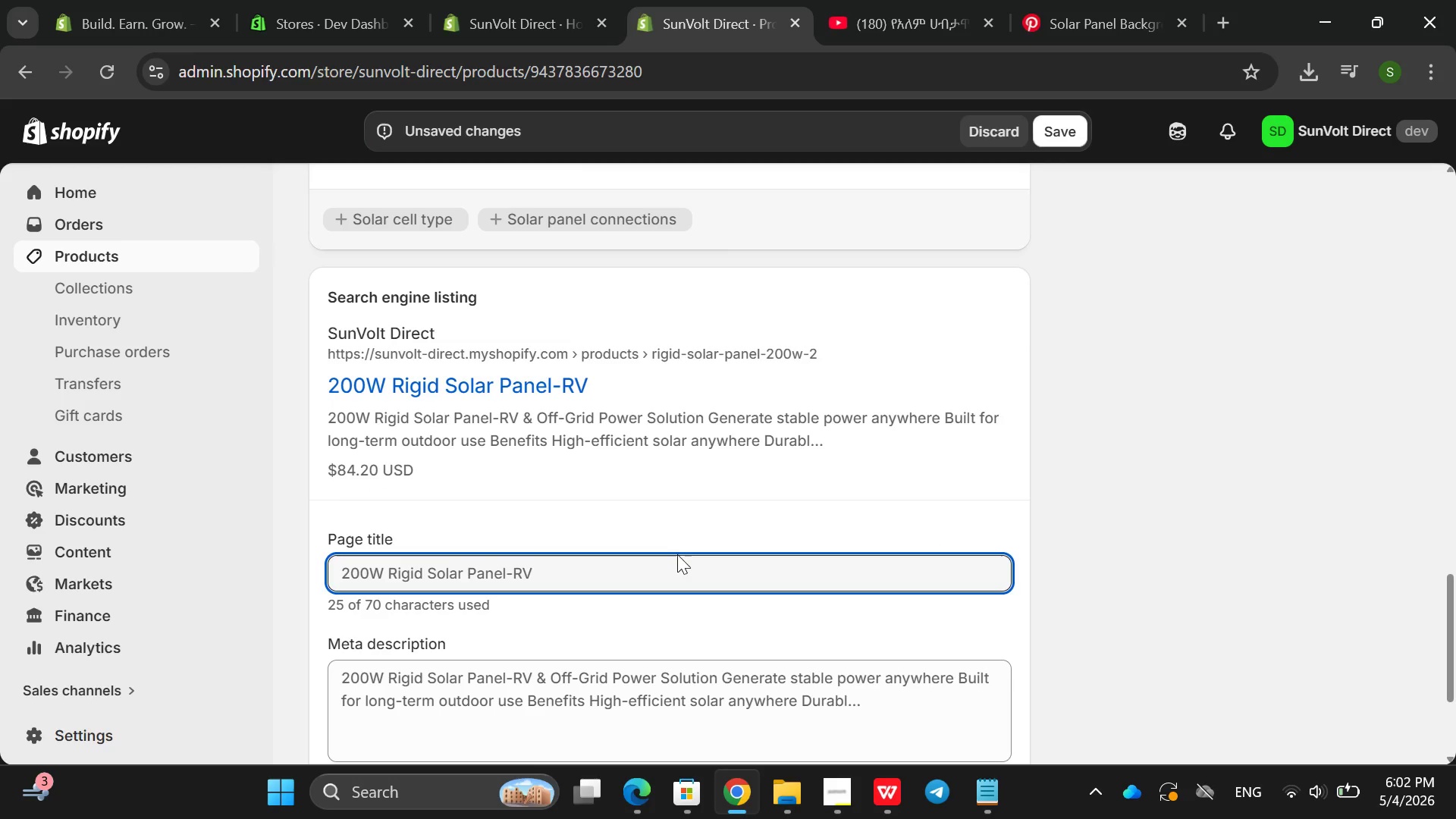 
left_click([607, 585])
 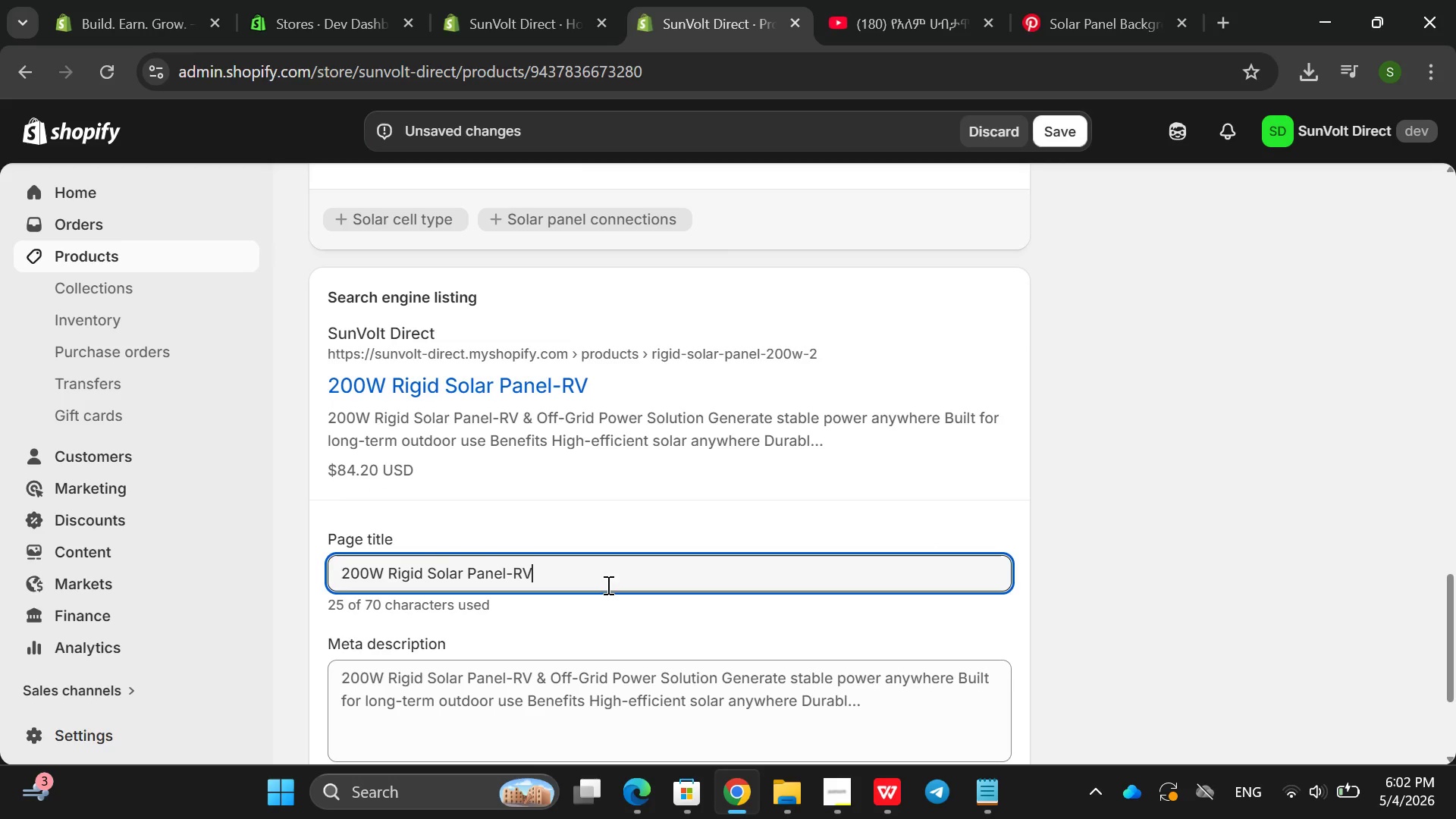 
type(| SunVolt )
 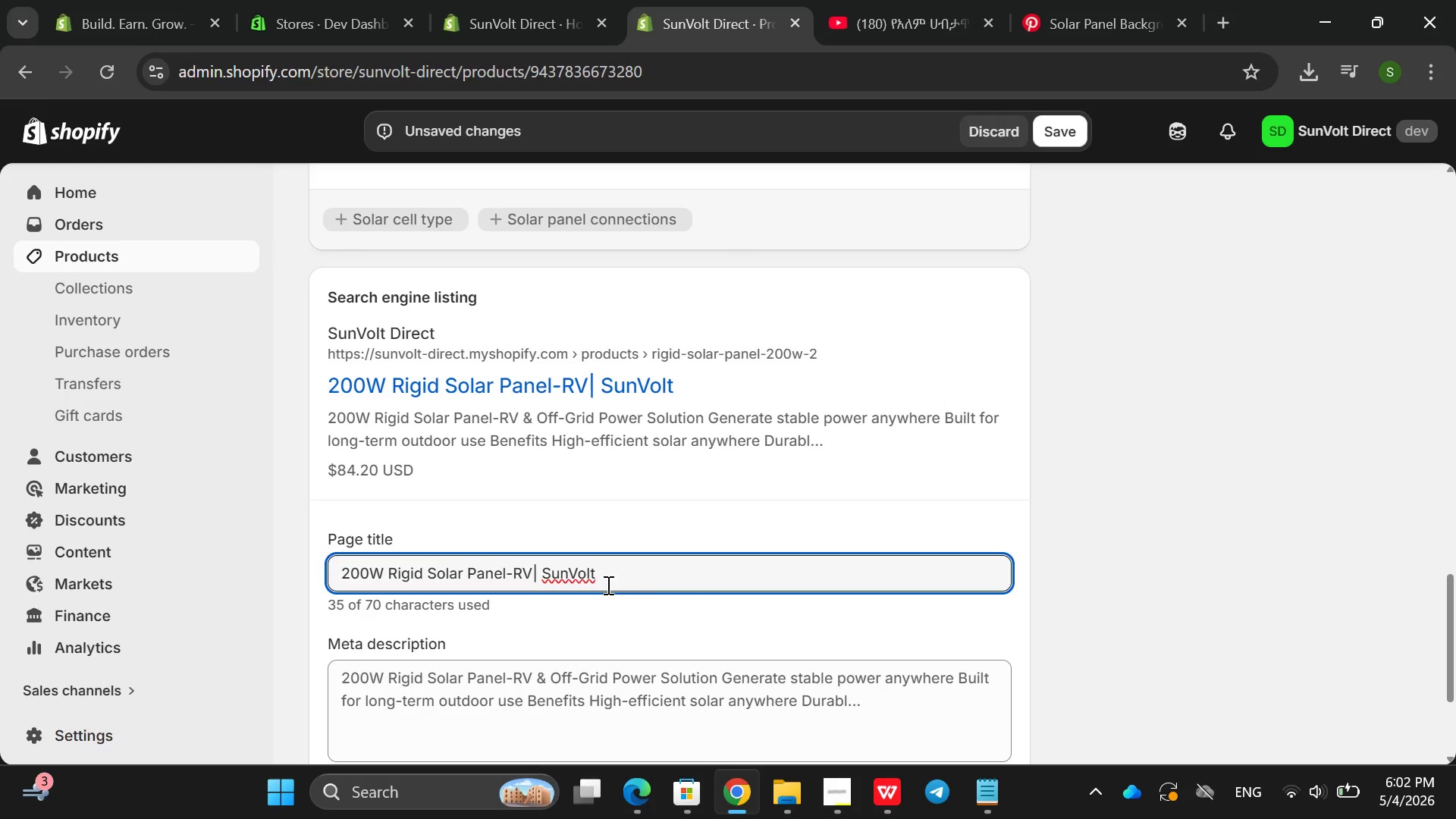 
double_click([537, 703])
 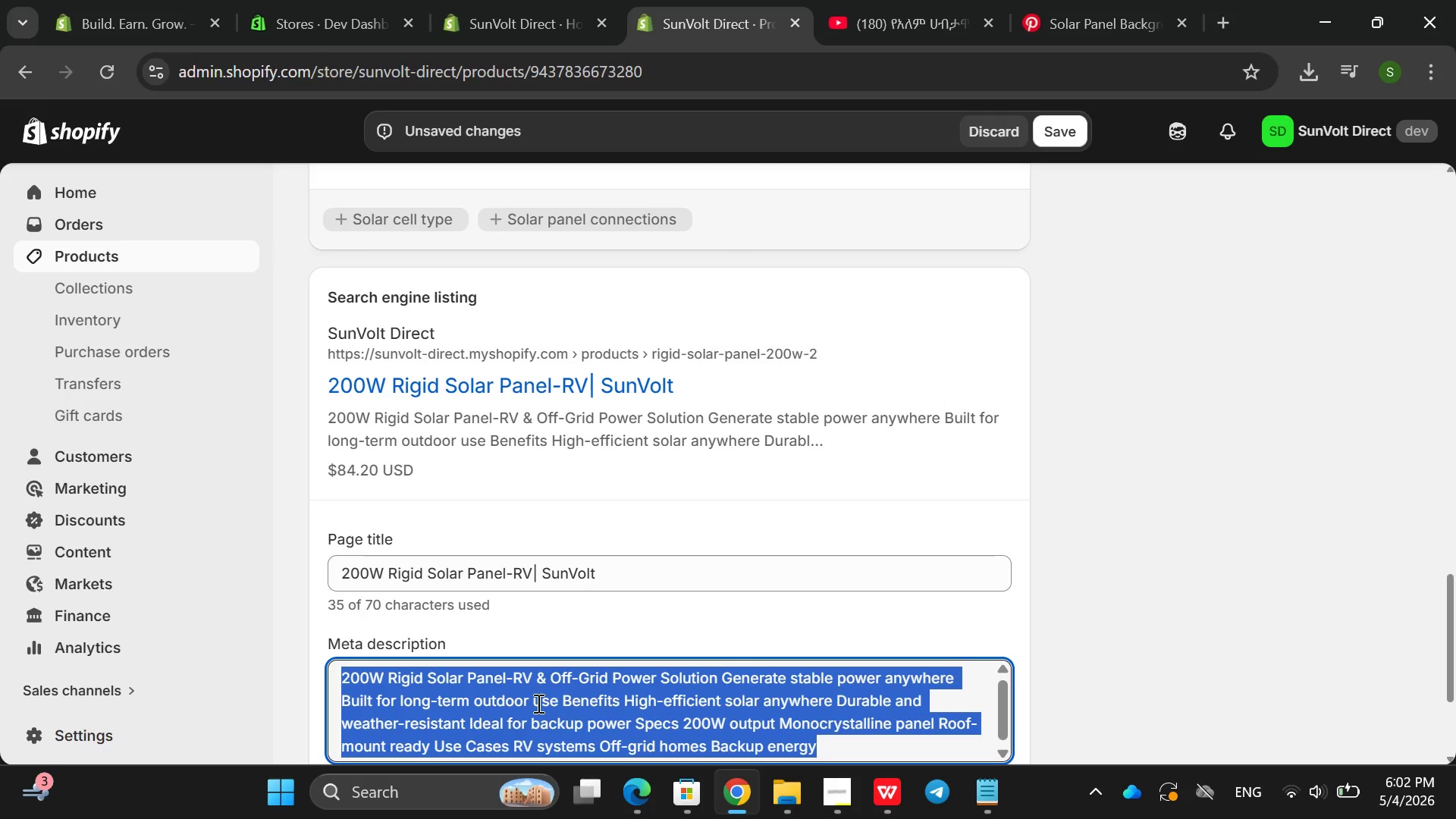 
triple_click([537, 703])
 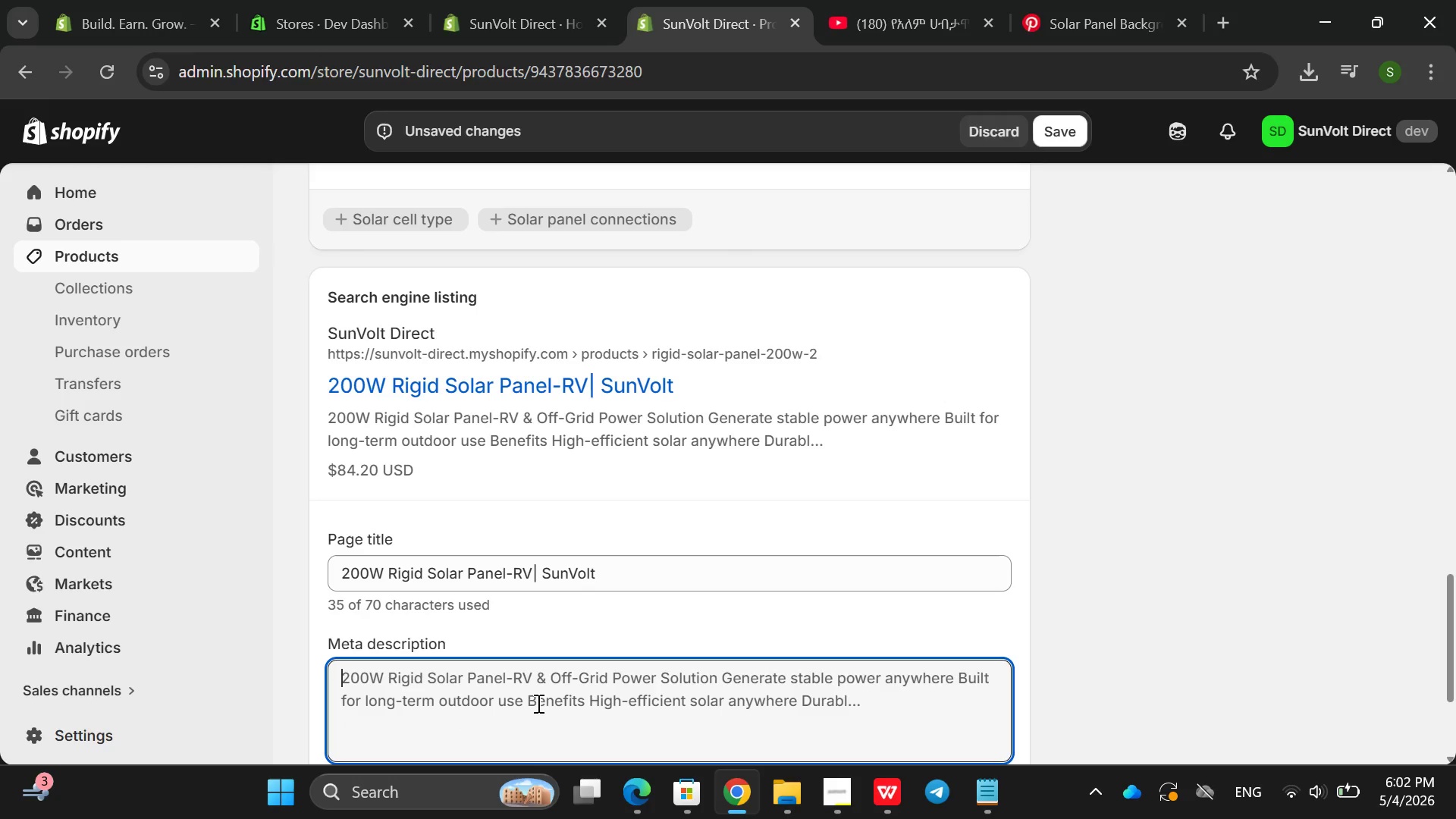 
key(Backspace)
type(Hight)
key(Backspace)
type(-efficient)
key(Backspace)
key(Backspace)
key(Backspace)
type(ency 200a)
key(Backspace)
type(W solar oanelfor)
key(Backspace)
key(Backspace)
key(Backspace)
type( for)
key(Backspace)
key(Backspace)
key(Backspace)
key(Backspace)
key(Backspace)
key(Backspace)
key(Backspace)
key(Backspace)
key(Backspace)
type(panle for )
key(Backspace)
key(Backspace)
key(Backspace)
key(Backspace)
key(Backspace)
key(Backspace)
key(Backspace)
type(el f)
key(Backspace)
type(for RV an )
key(Backspace)
type(d O)
key(Backspace)
type(off-grid systems, )
key(Backspace)
type(.)
key(Backspace)
key(Backspace)
type(. Surba)
key(Backspace)
key(Backspace)
key(Backspace)
key(Backspace)
key(Backspace)
type(Durable and reliable out)
key(Backspace)
type(tdoor performance)
 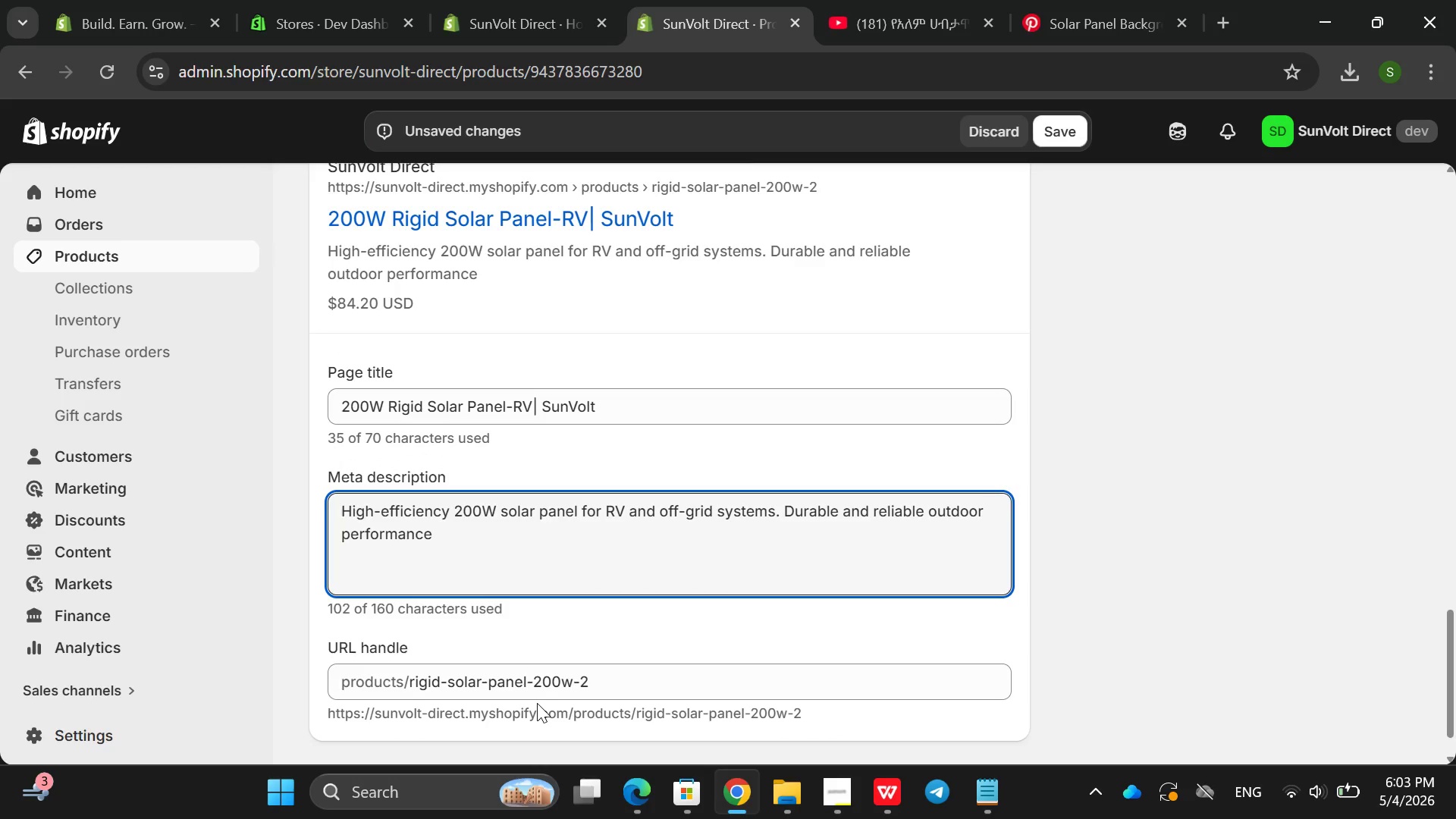 
left_click([619, 686])
 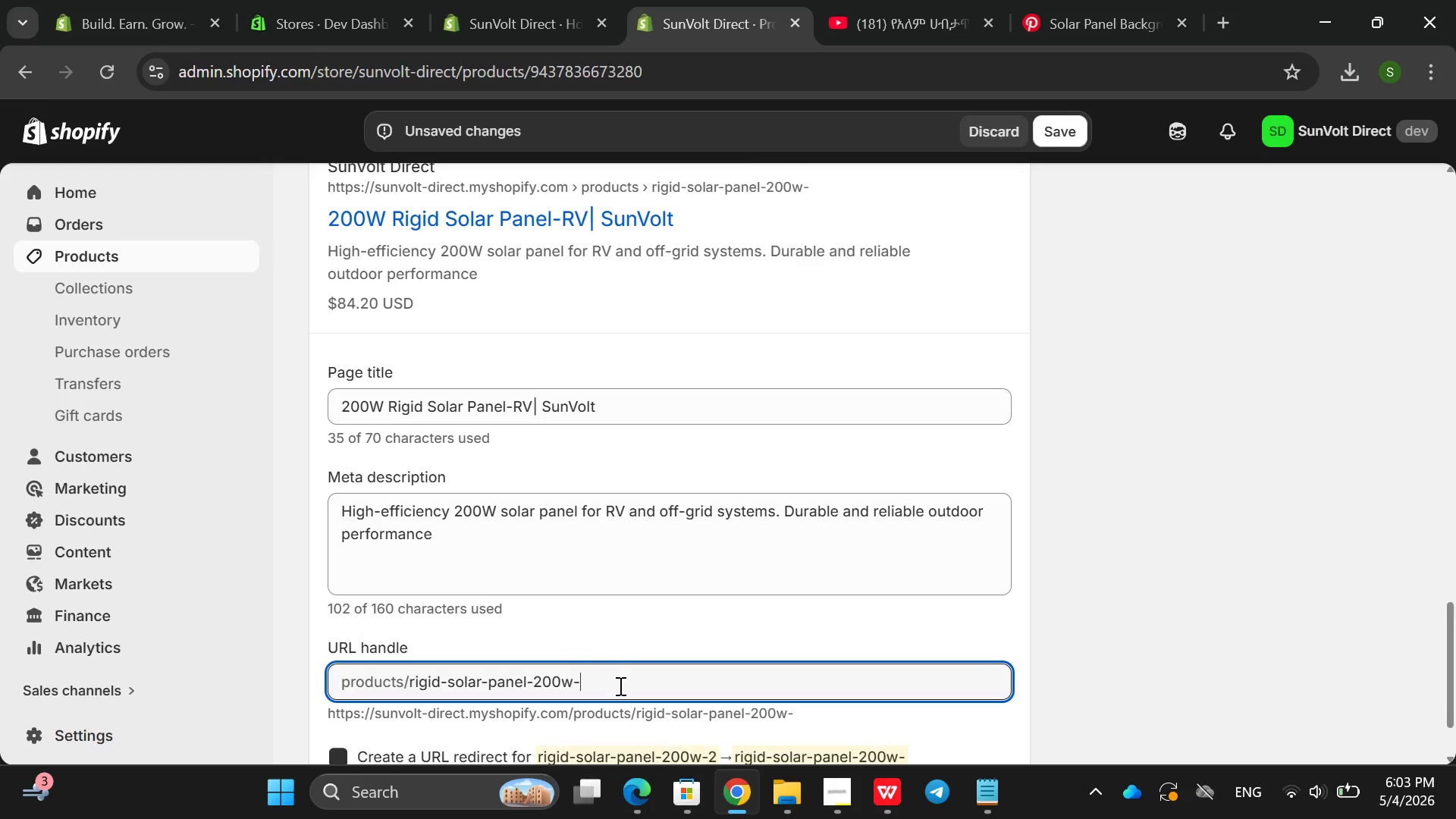 
key(Backspace)
 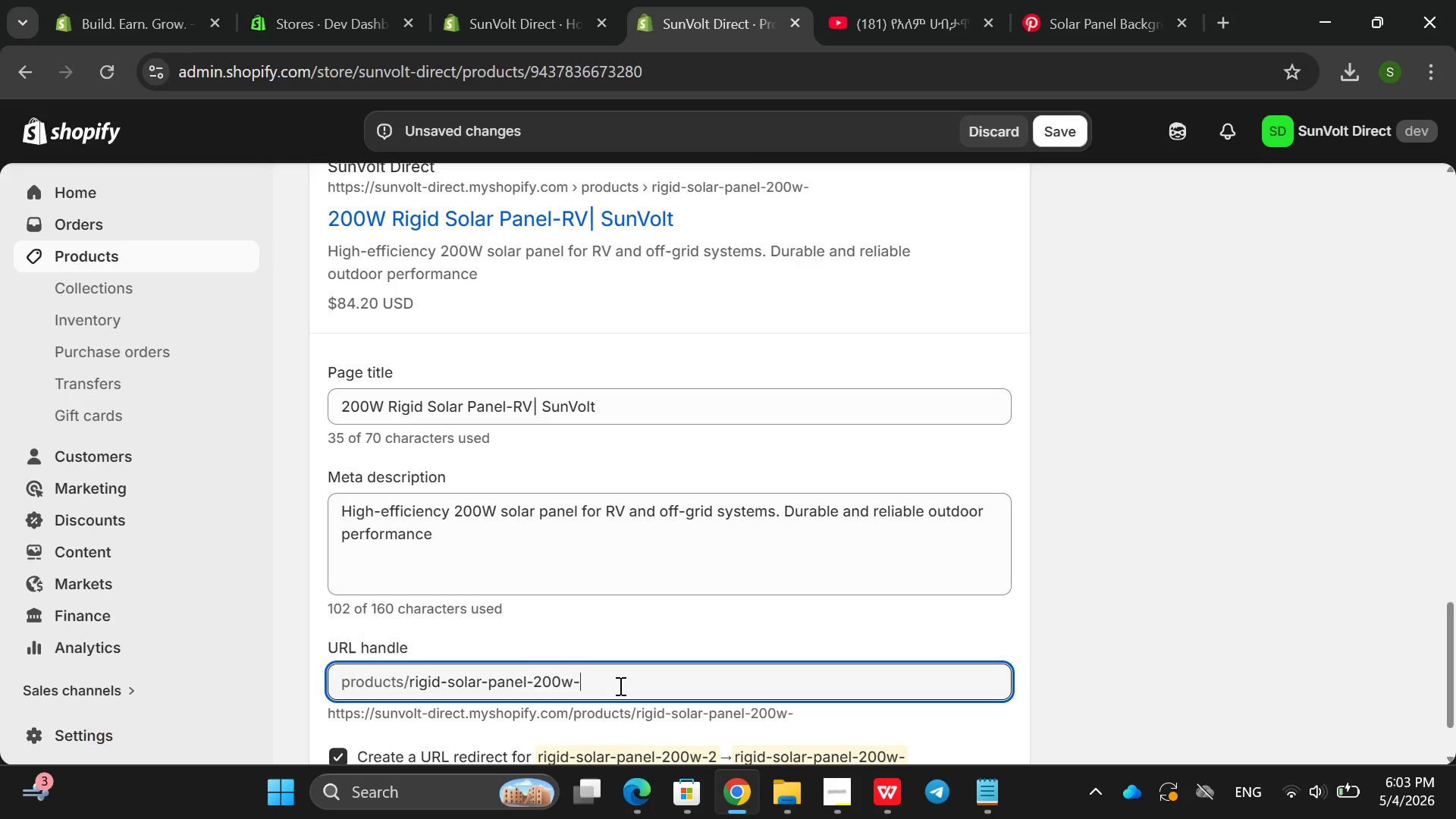 
key(Backspace)
 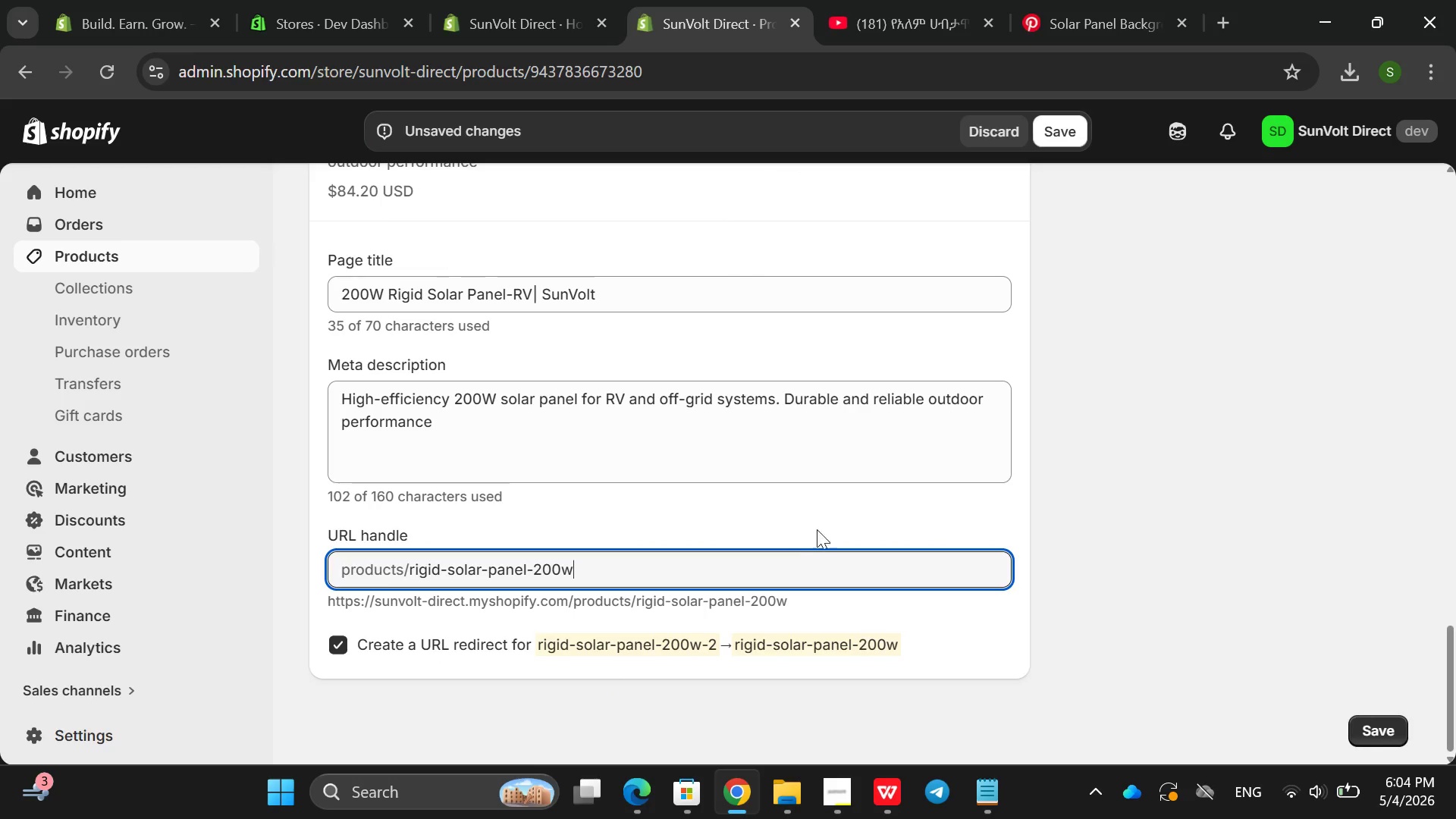 
left_click([817, 507])
 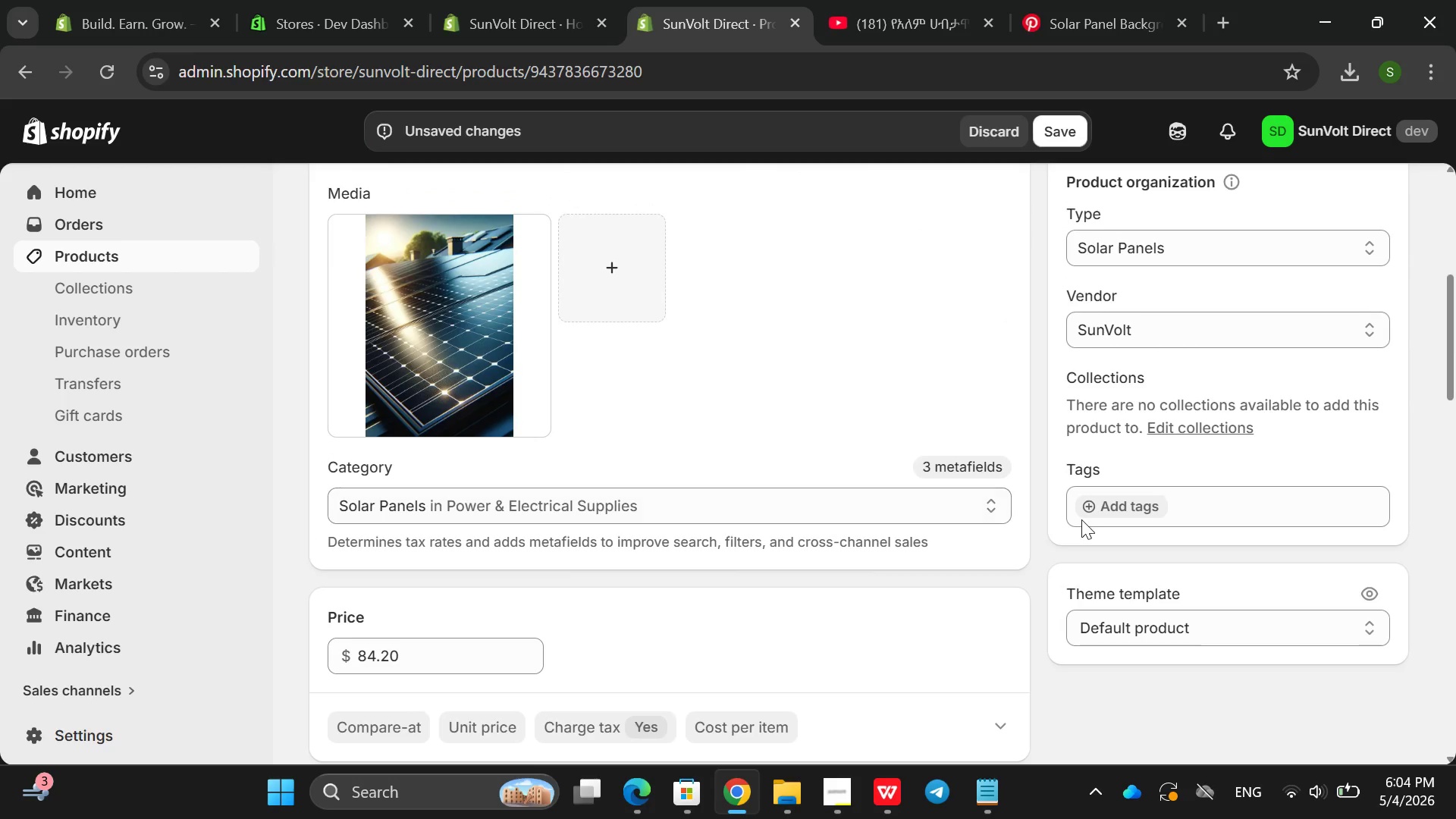 
left_click([1125, 508])
 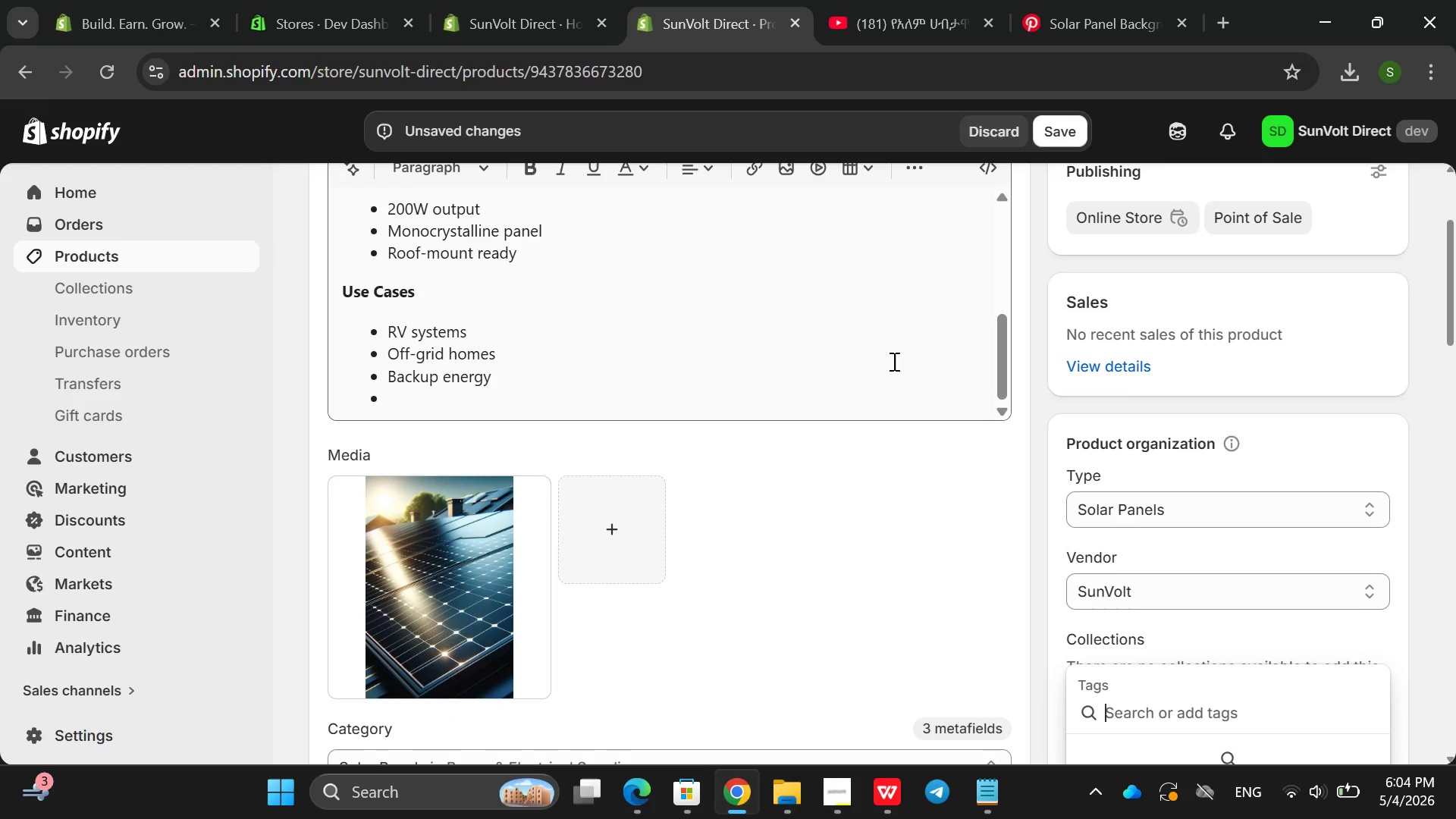 
wait(19.14)
 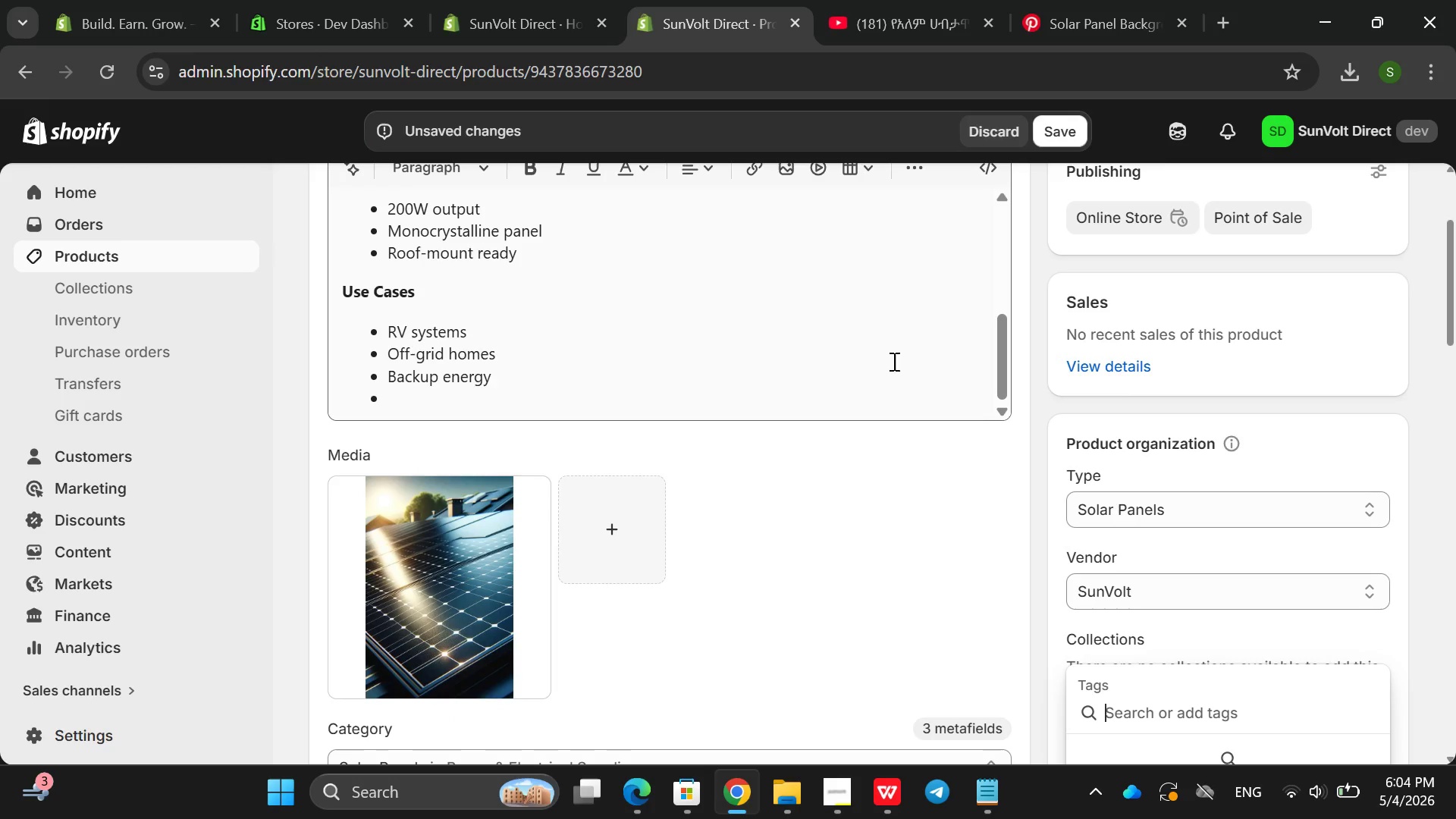 
type(sola5 )
key(Backspace)
key(Backspace)
type(r , portable )
key(Backspace)
type(-solar , off-grid ,)
key(Backspace)
key(Backspace)
type(, osla)
key(Backspace)
key(Backspace)
key(Backspace)
key(Backspace)
type(solr)
key(Backspace)
type(at)
key(Backspace)
type(r-panel)
 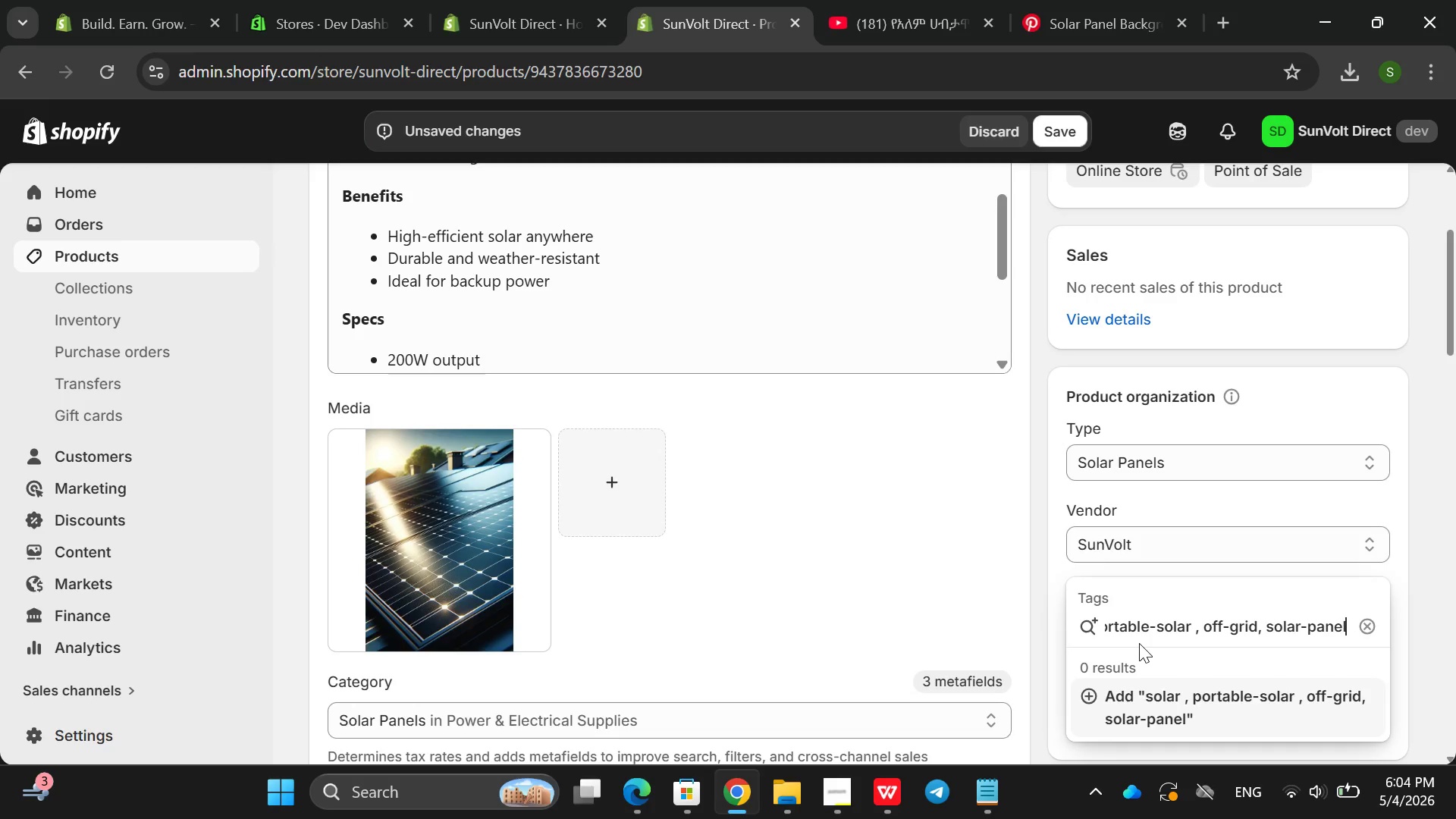 
key(Enter)
 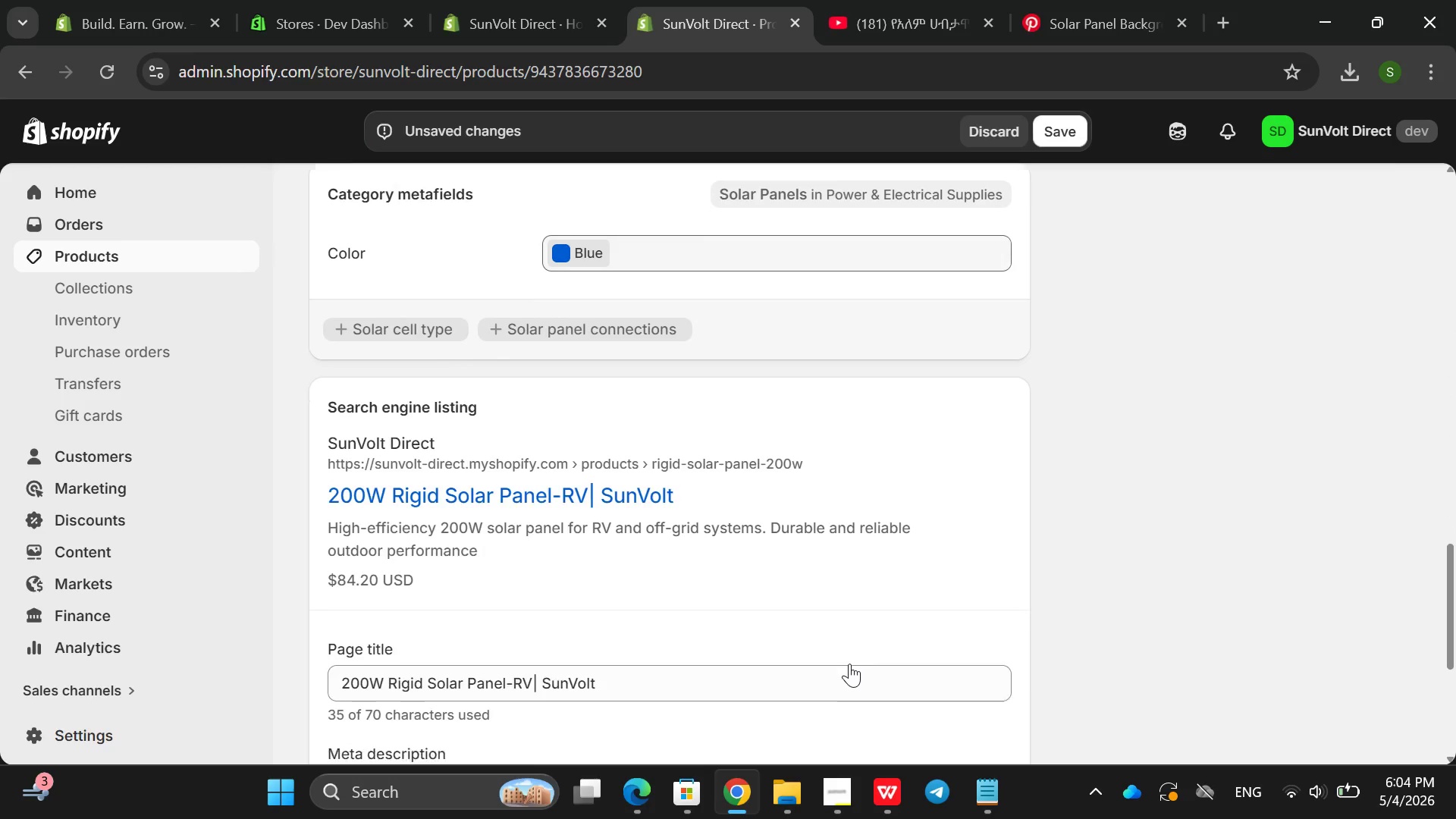 
wait(5.11)
 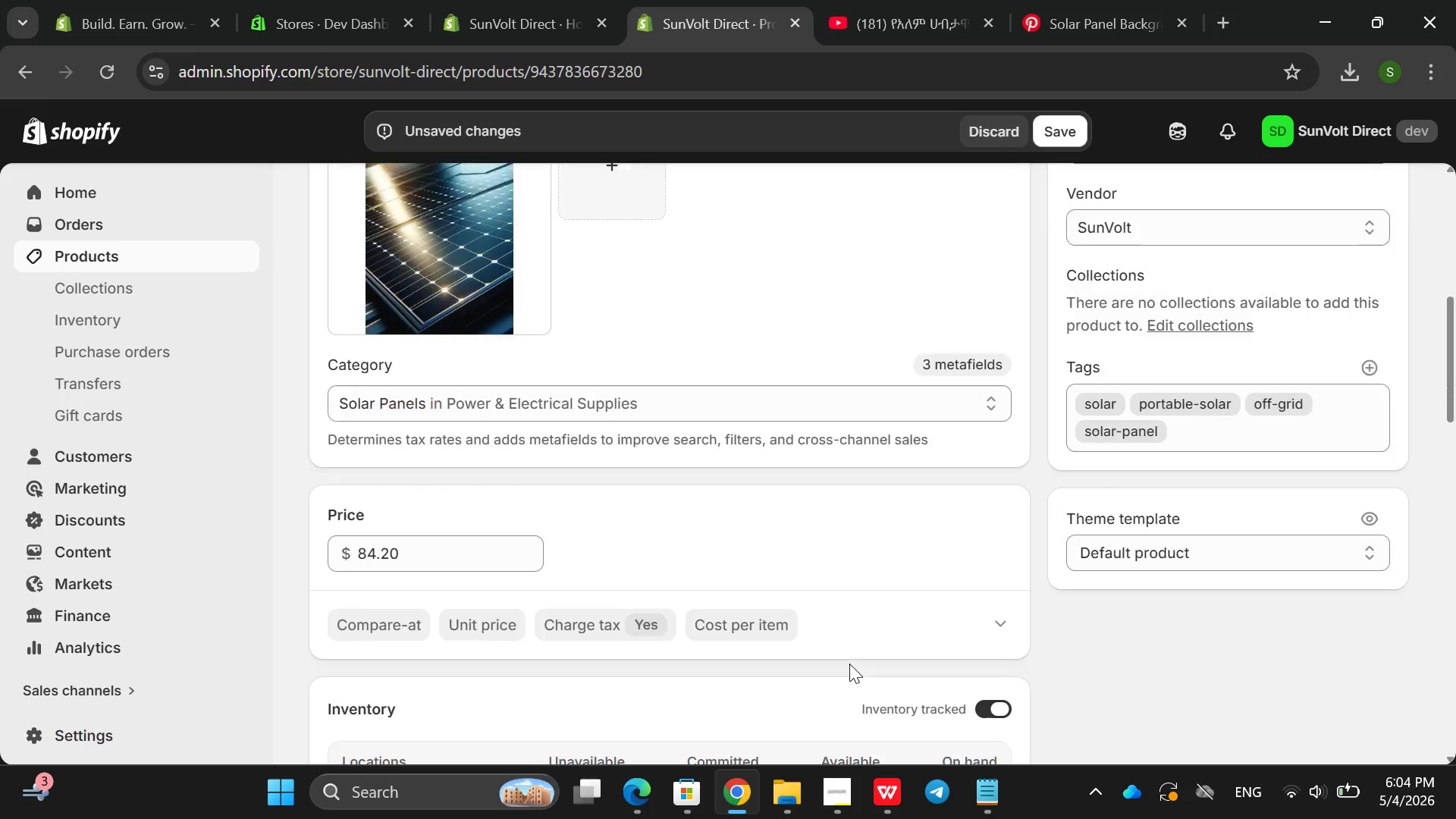 
left_click([1085, 122])
 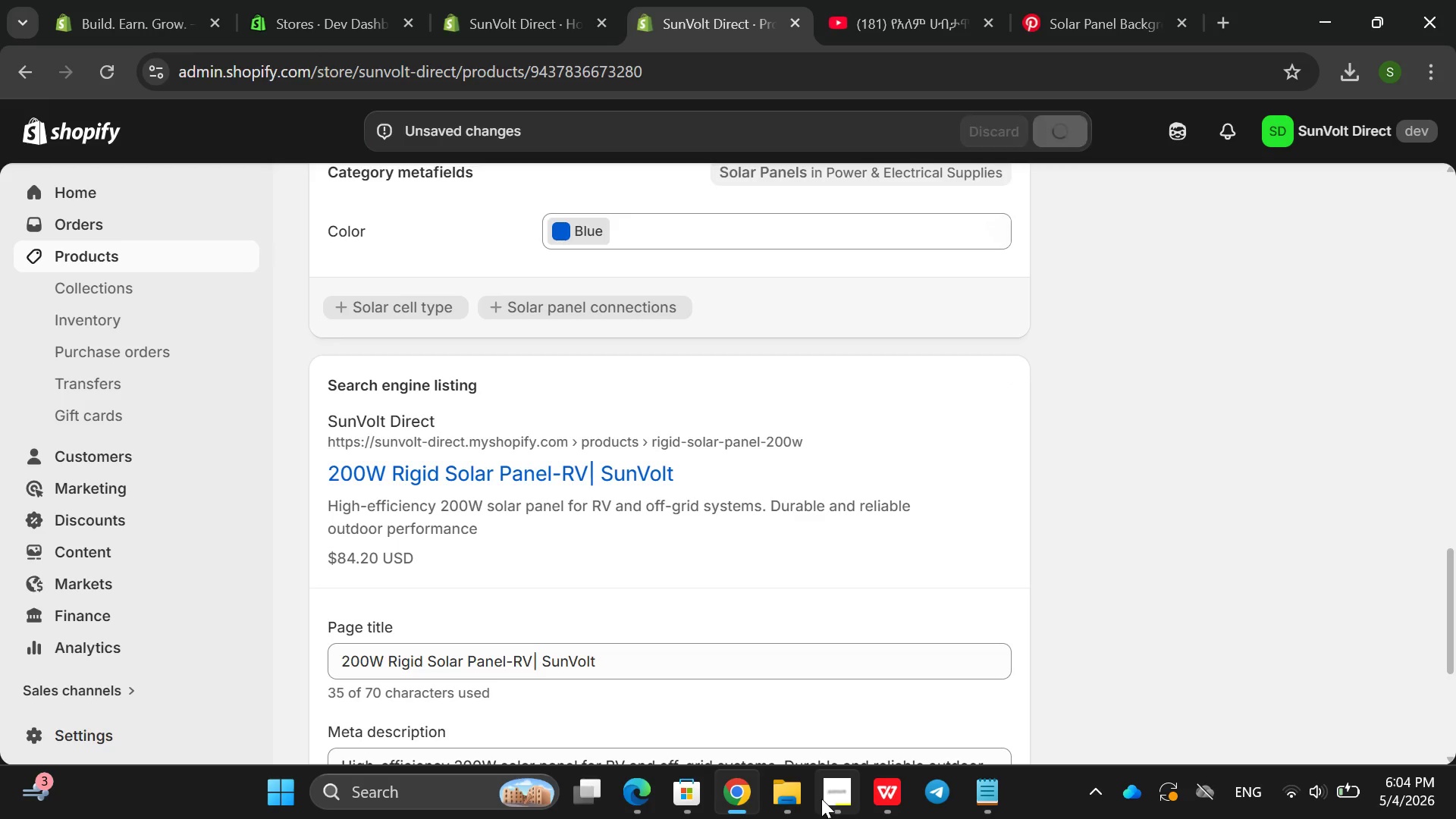 
left_click([821, 799])